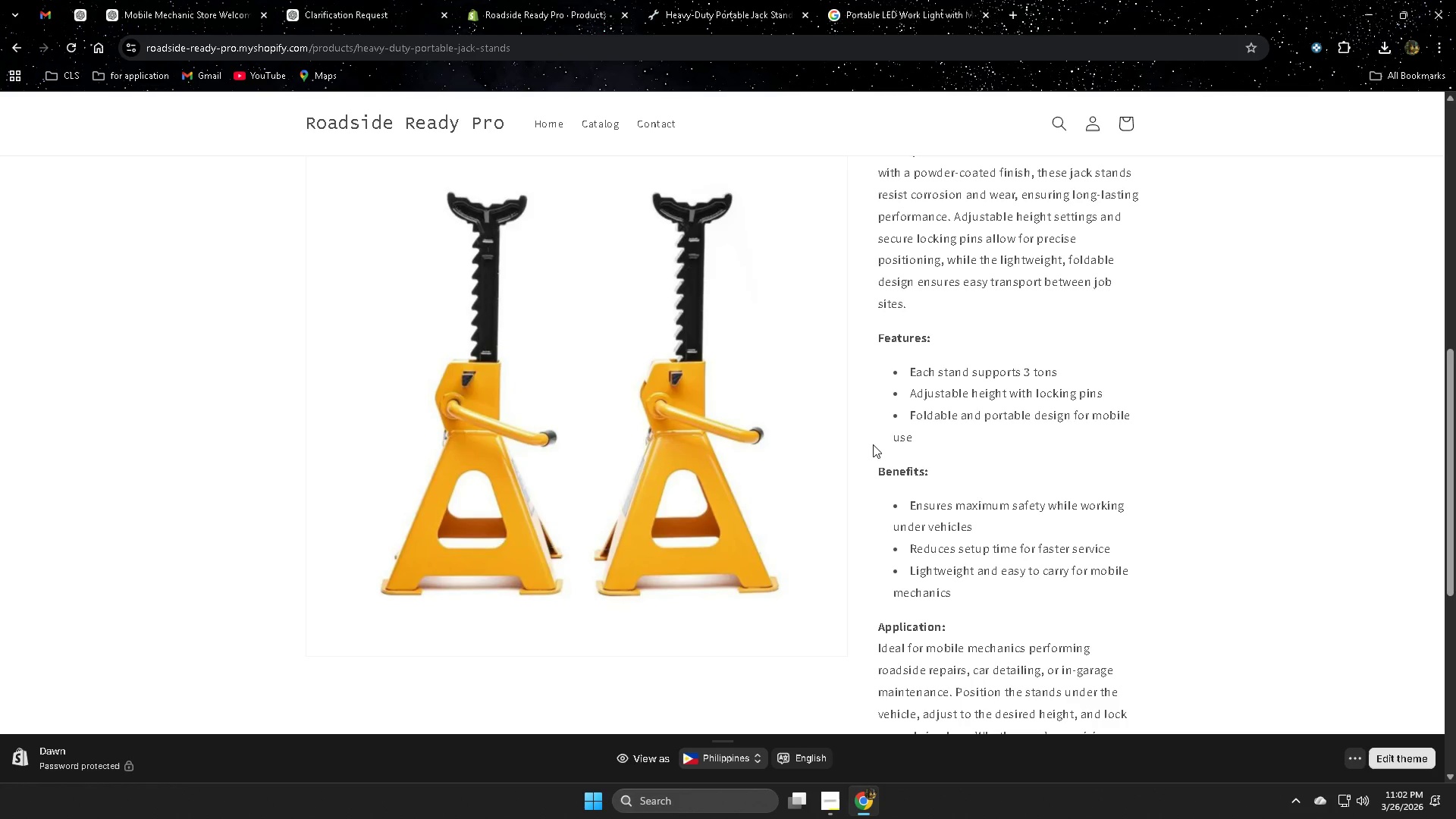 
wait(68.77)
 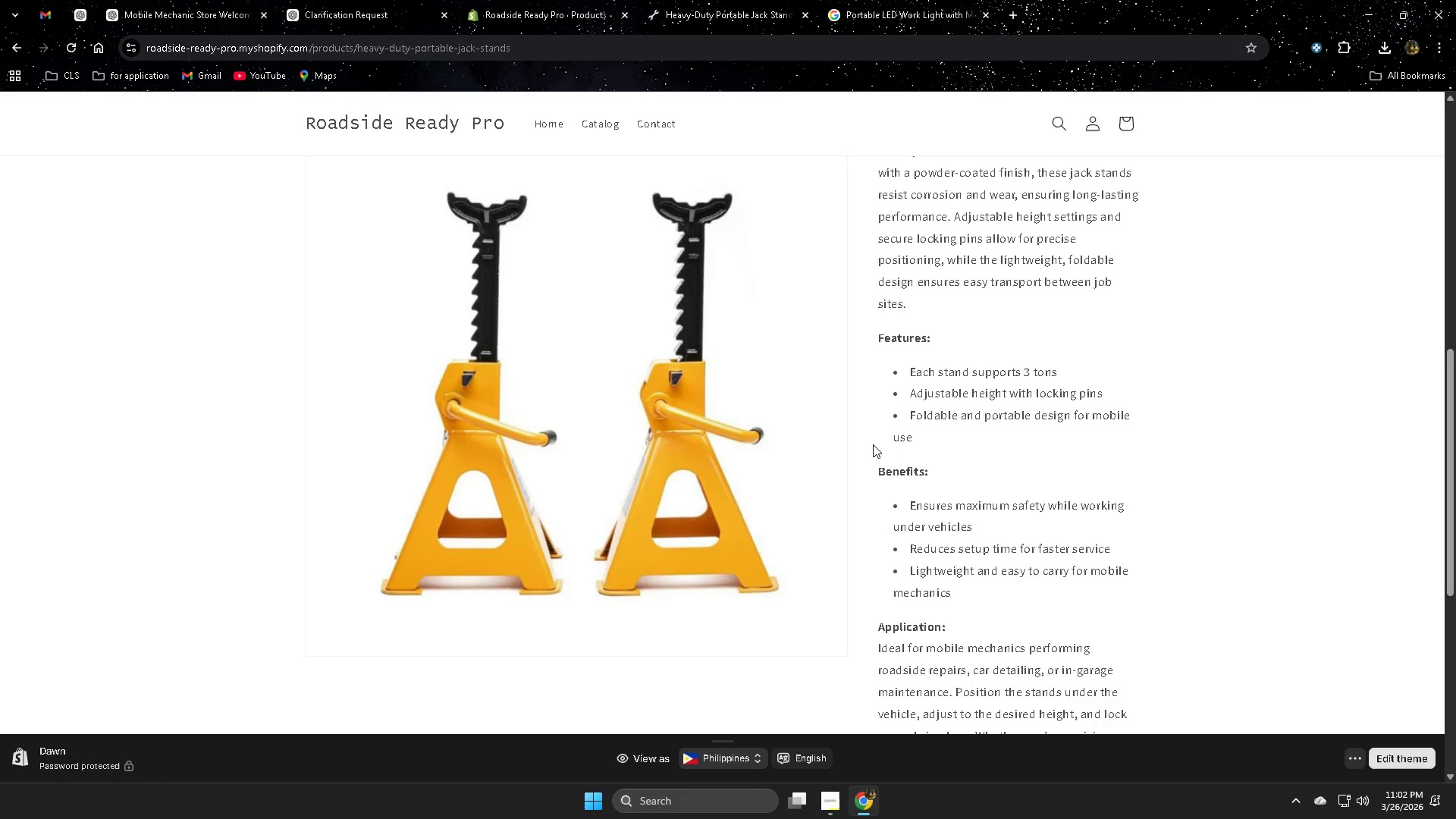 
scroll: coordinate [873, 444], scroll_direction: none, amount: 0.0
 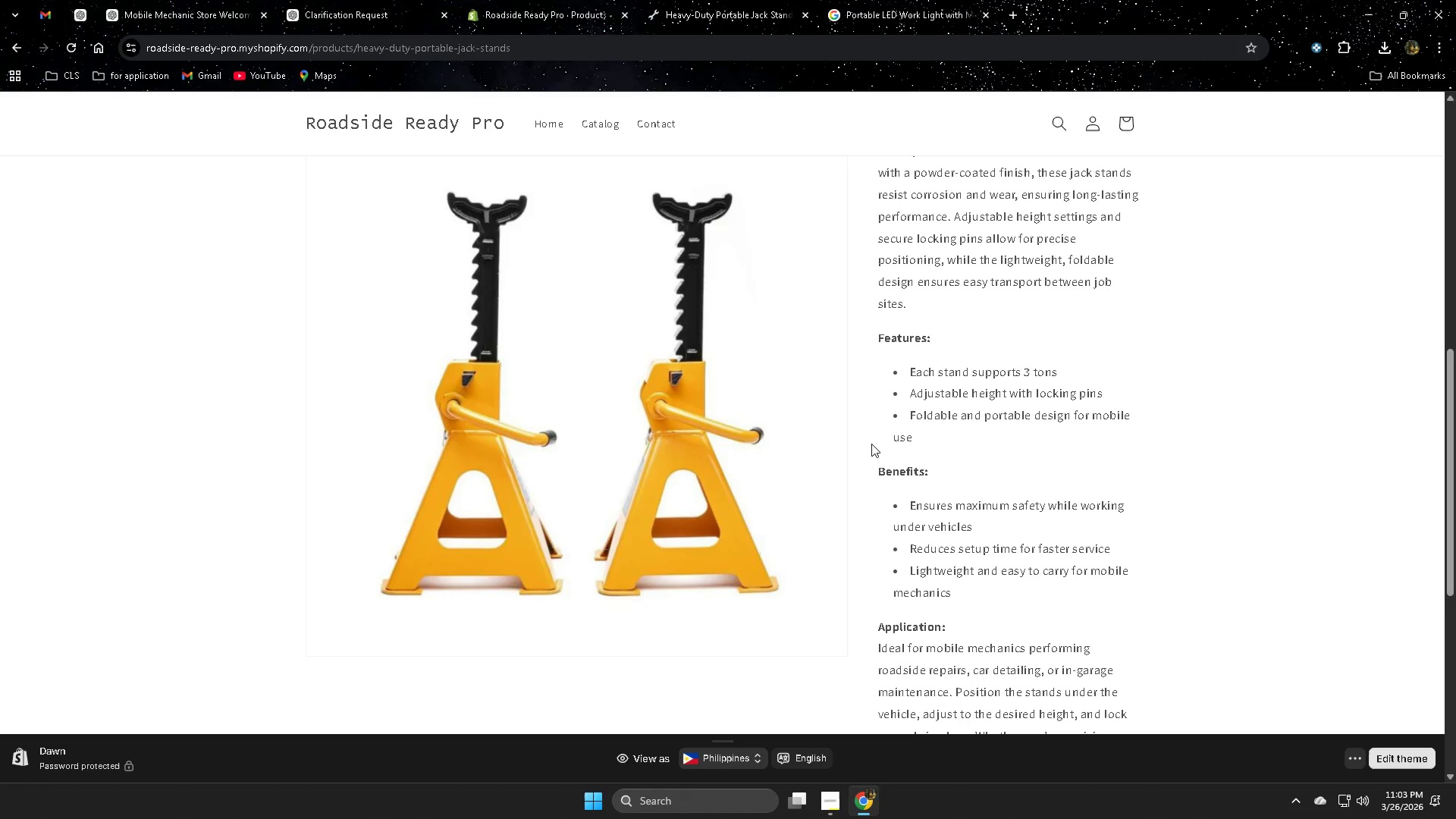 
wait(43.09)
 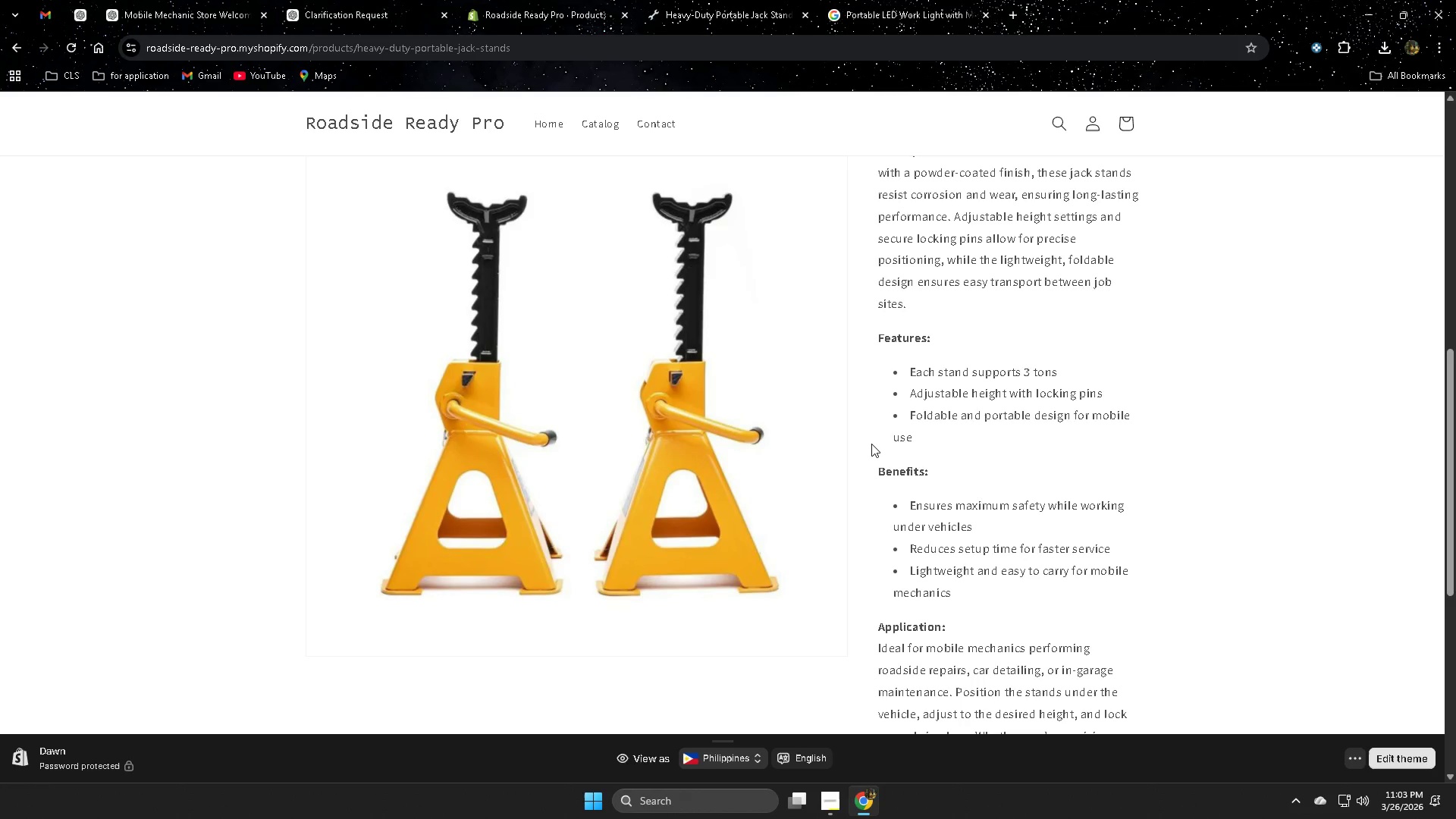 
scroll: coordinate [620, 582], scroll_direction: none, amount: 0.0
 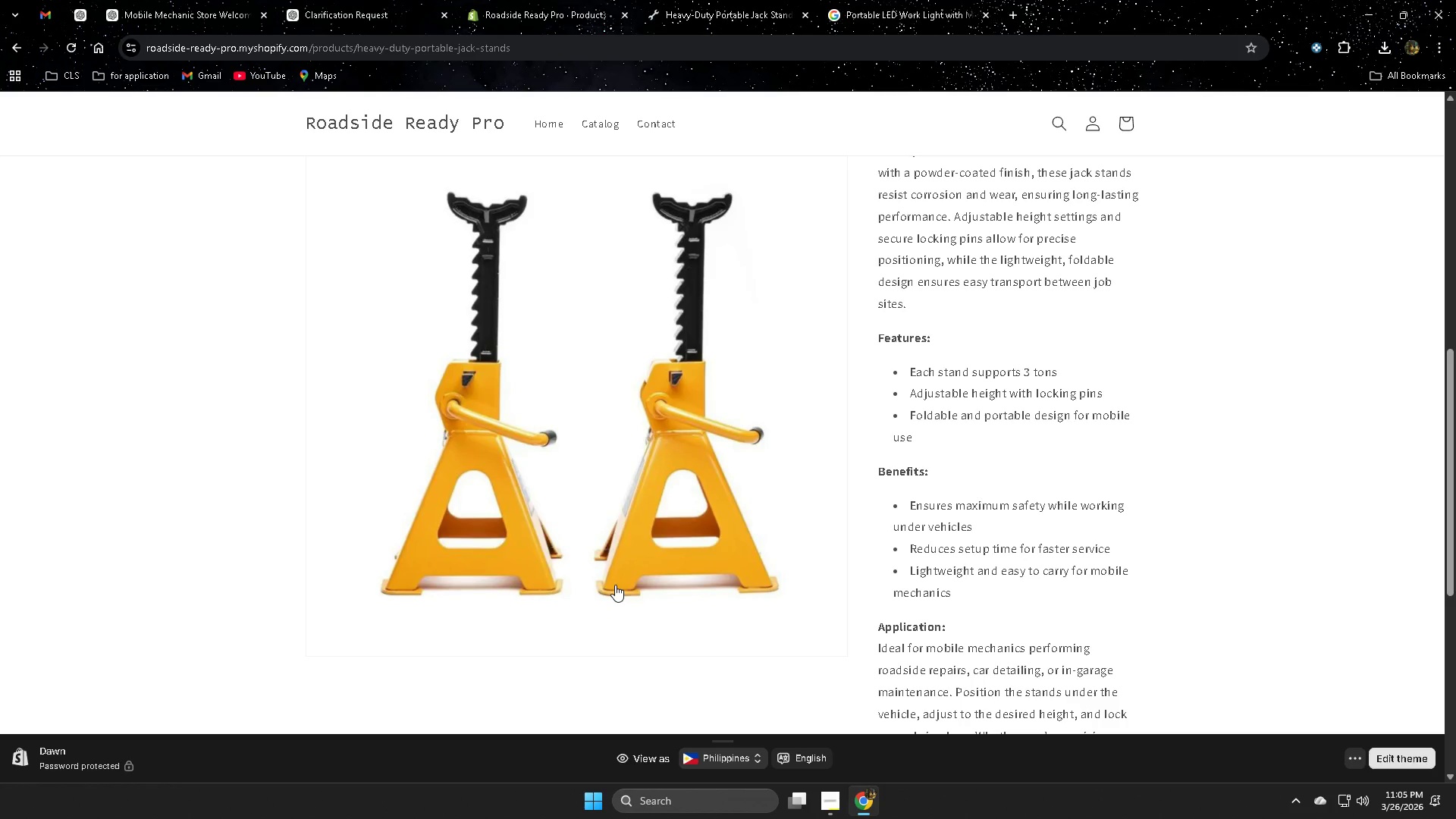 
wait(93.65)
 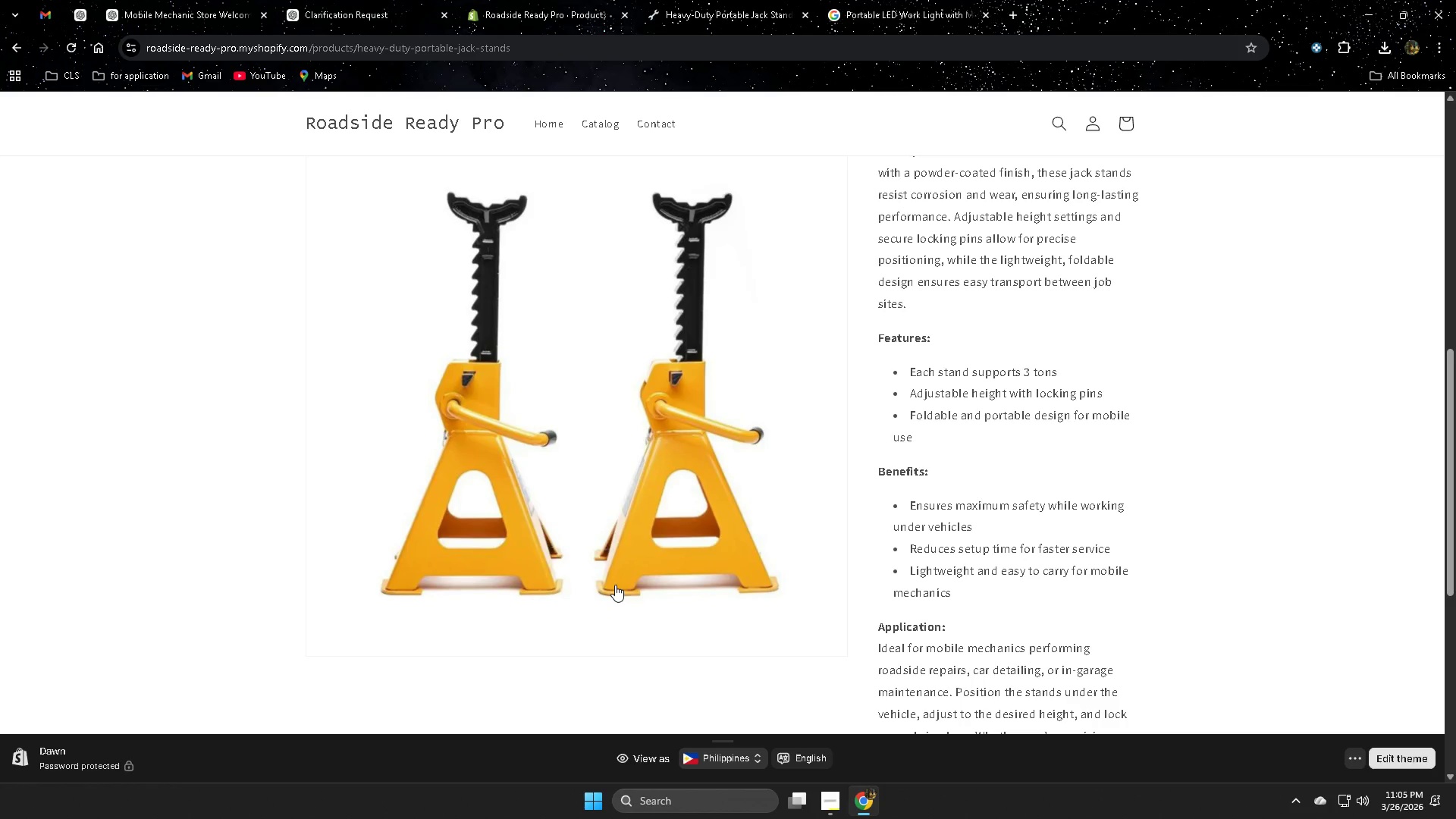 
scroll: coordinate [617, 573], scroll_direction: up, amount: 2.0
 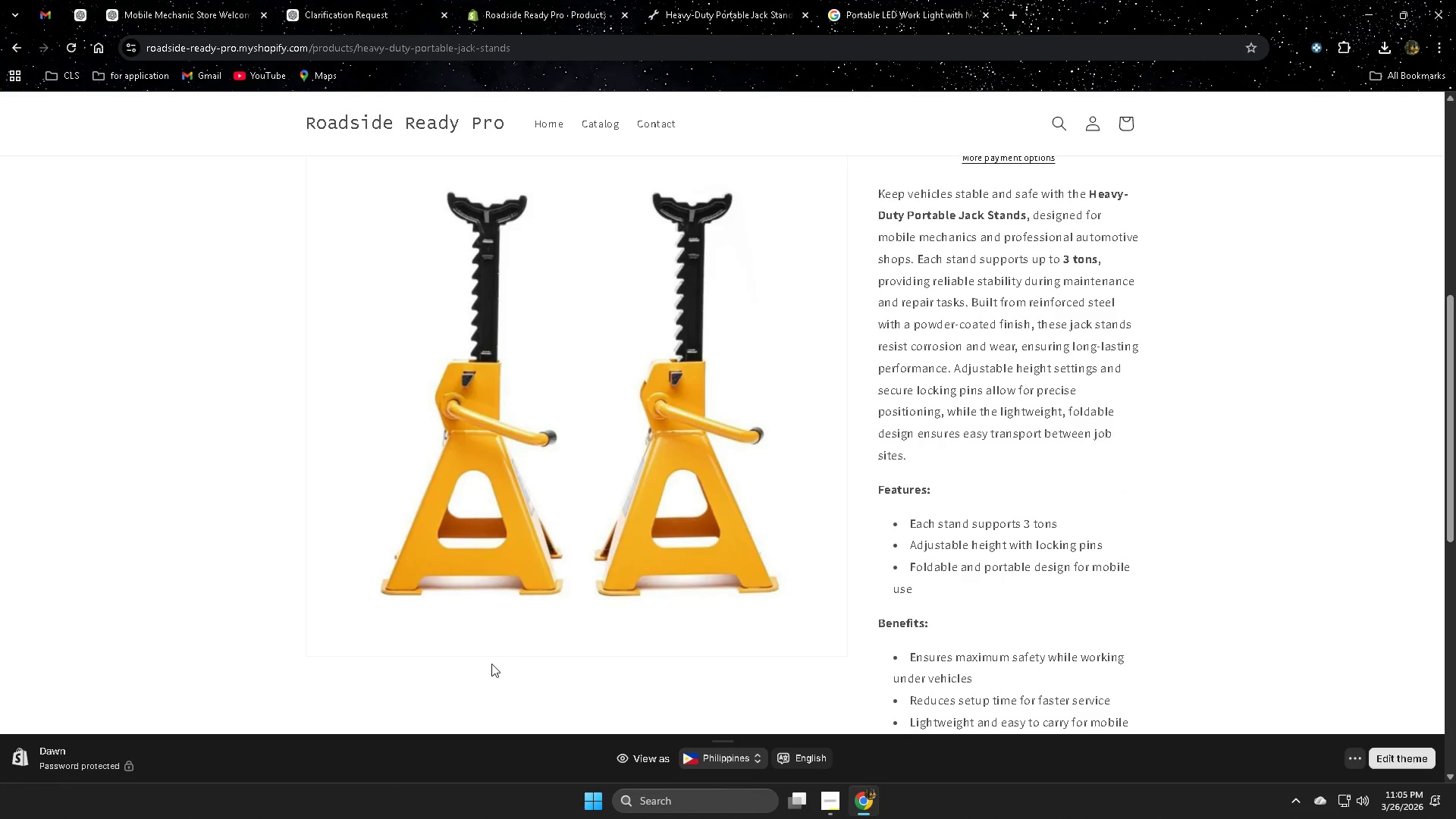 
wait(5.45)
 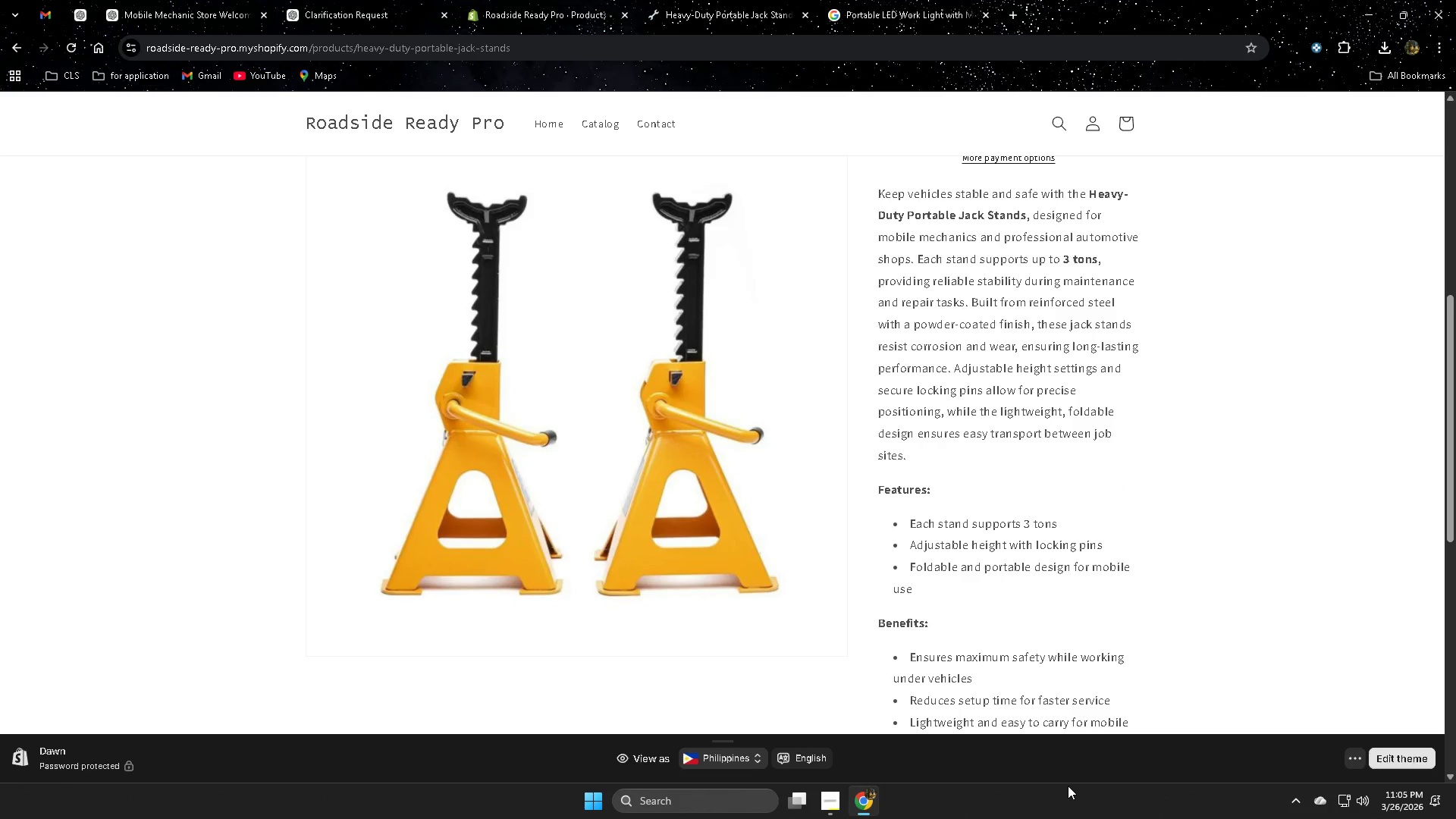 
scroll: coordinate [890, 755], scroll_direction: up, amount: 3.0
 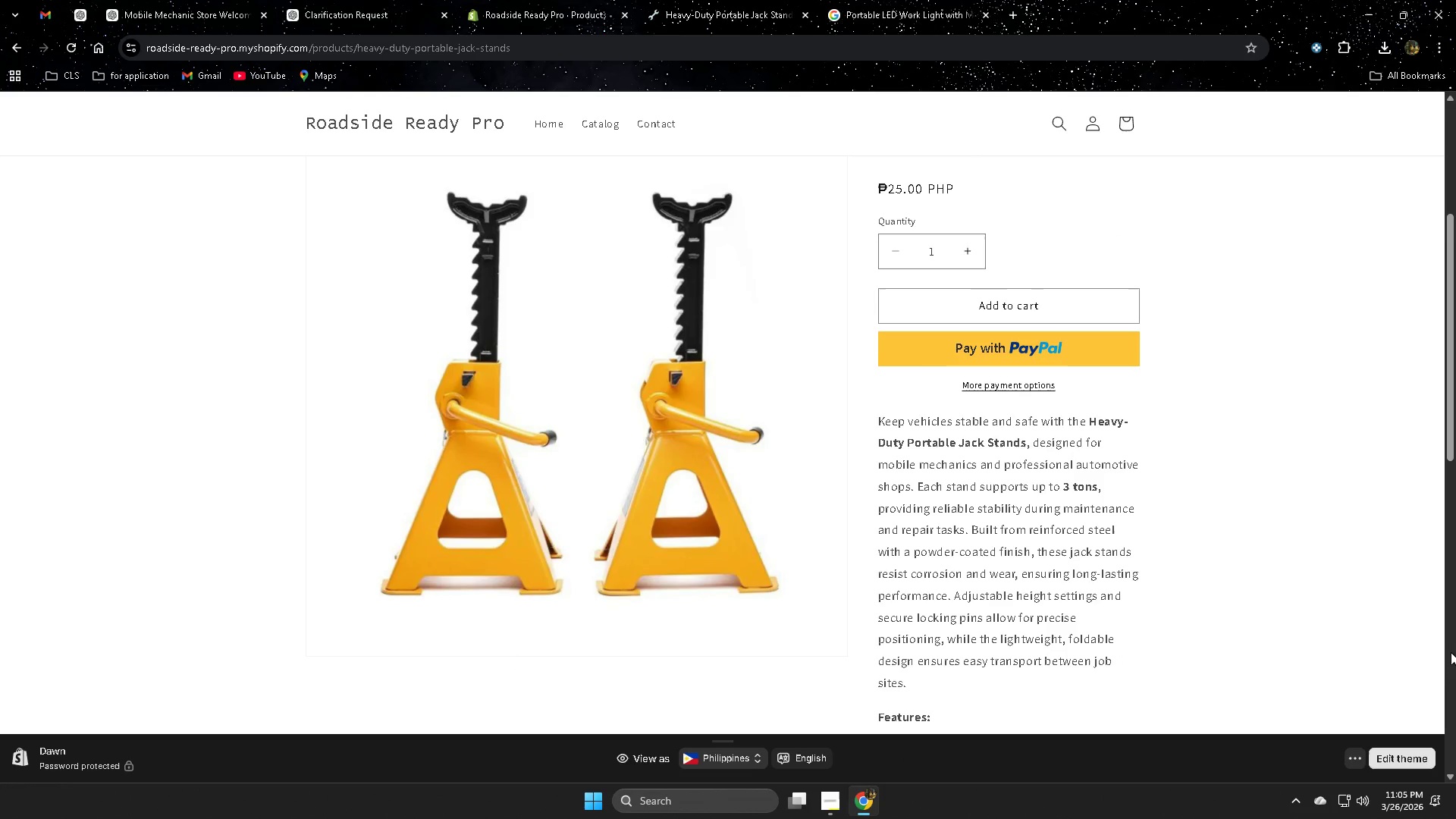 
scroll: coordinate [1395, 664], scroll_direction: down, amount: 2.0
 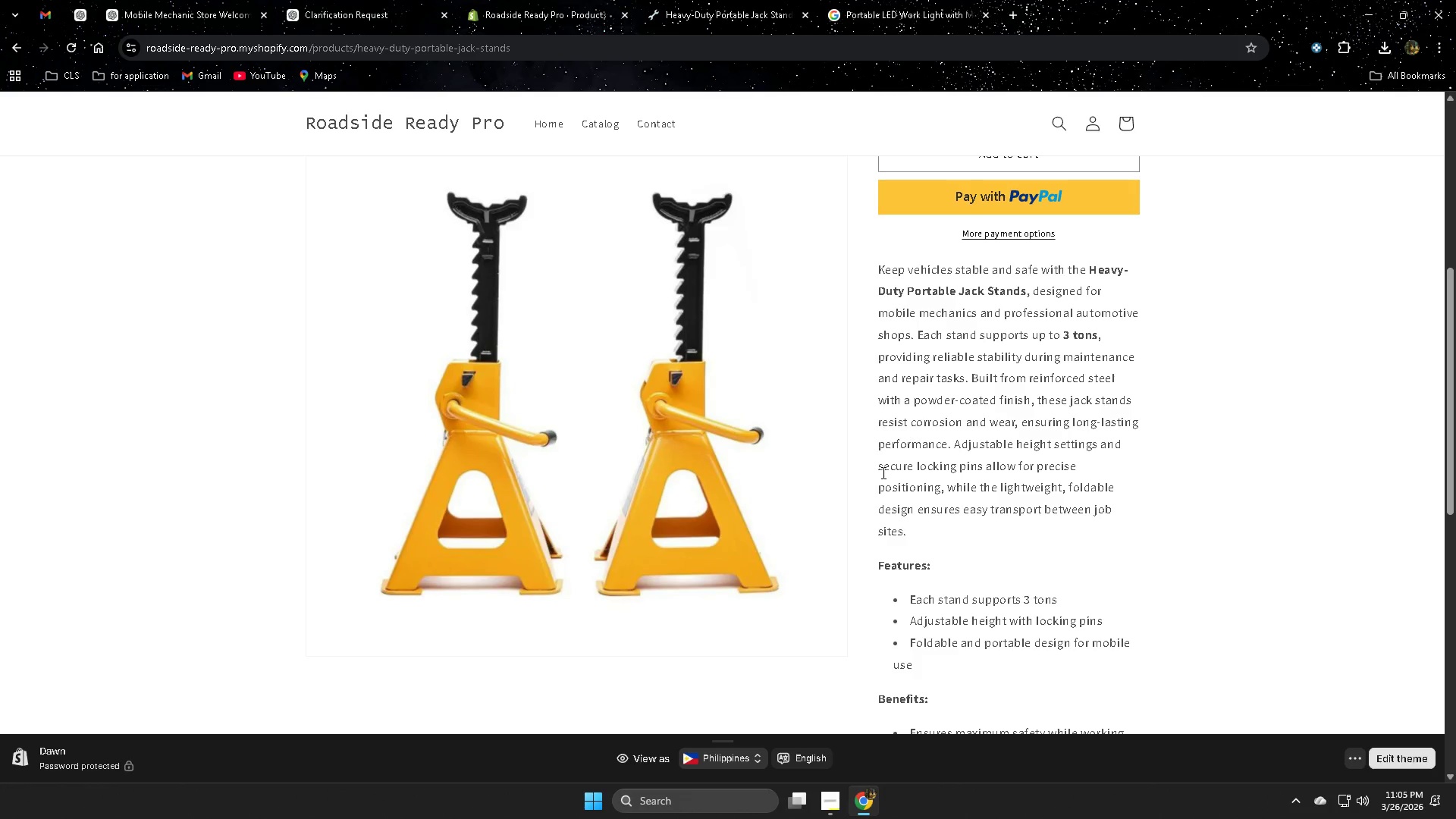 
left_click([965, 465])
 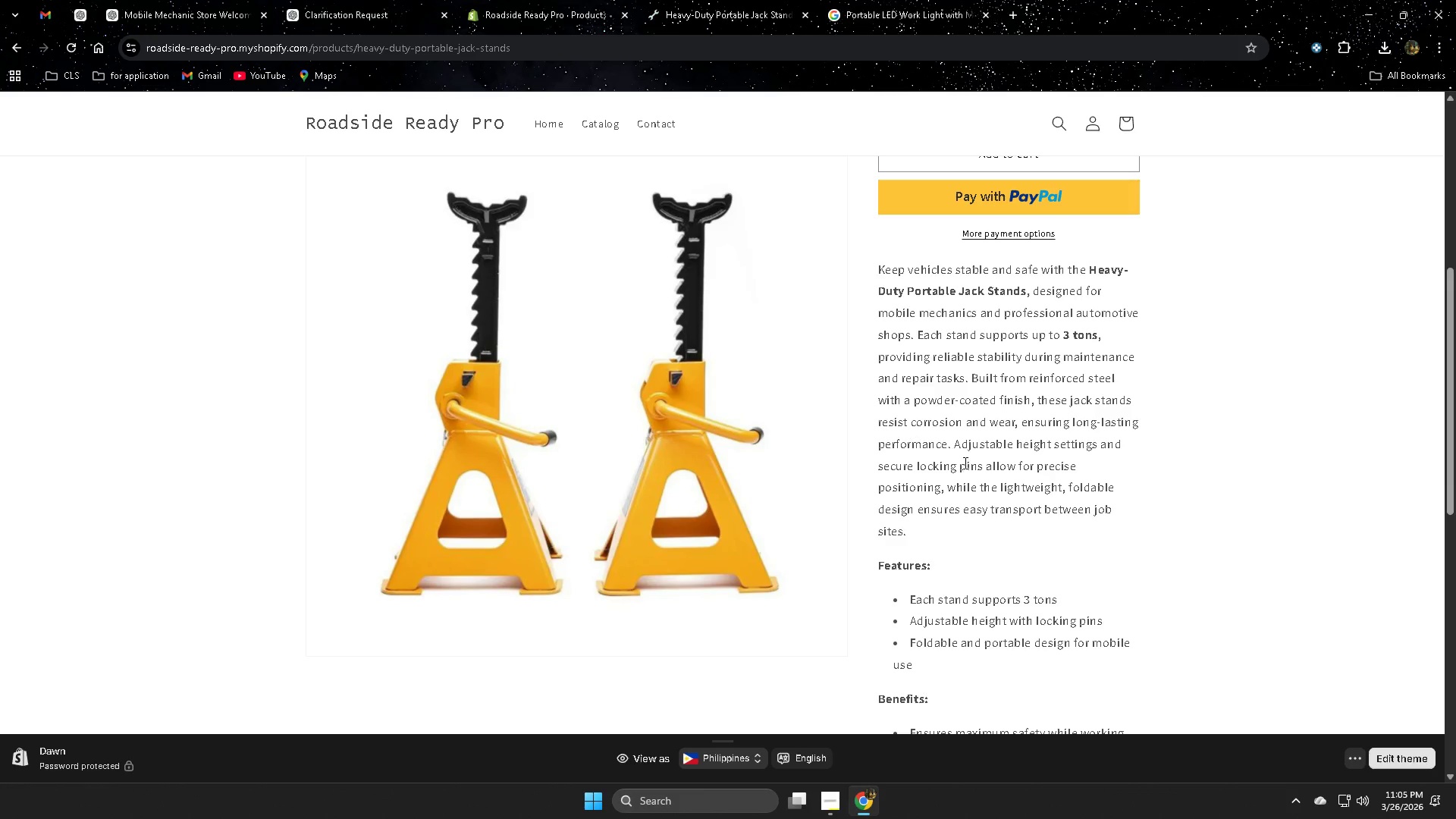 
scroll: coordinate [964, 462], scroll_direction: none, amount: 0.0
 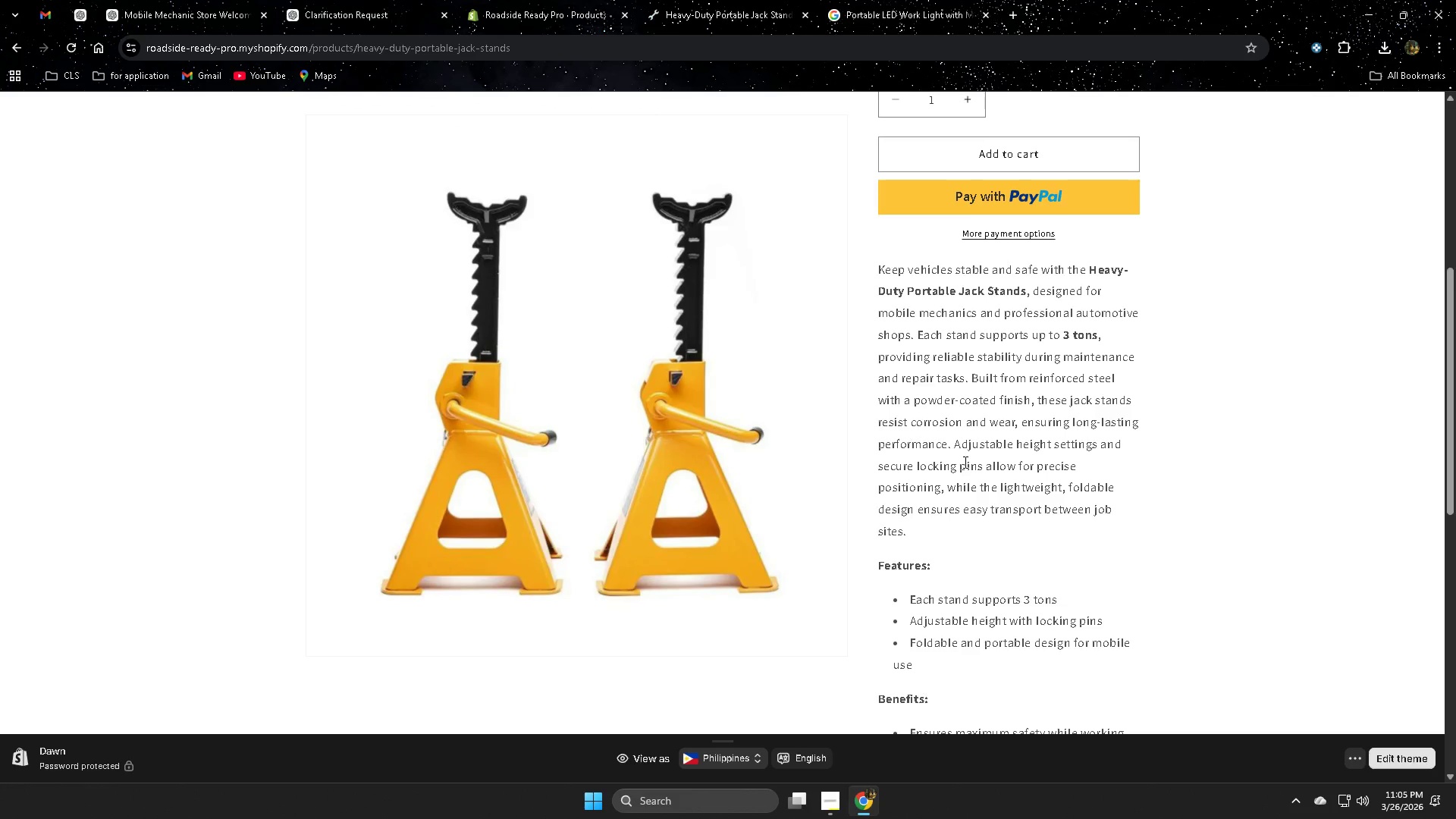 
scroll: coordinate [964, 462], scroll_direction: down, amount: 1.0
 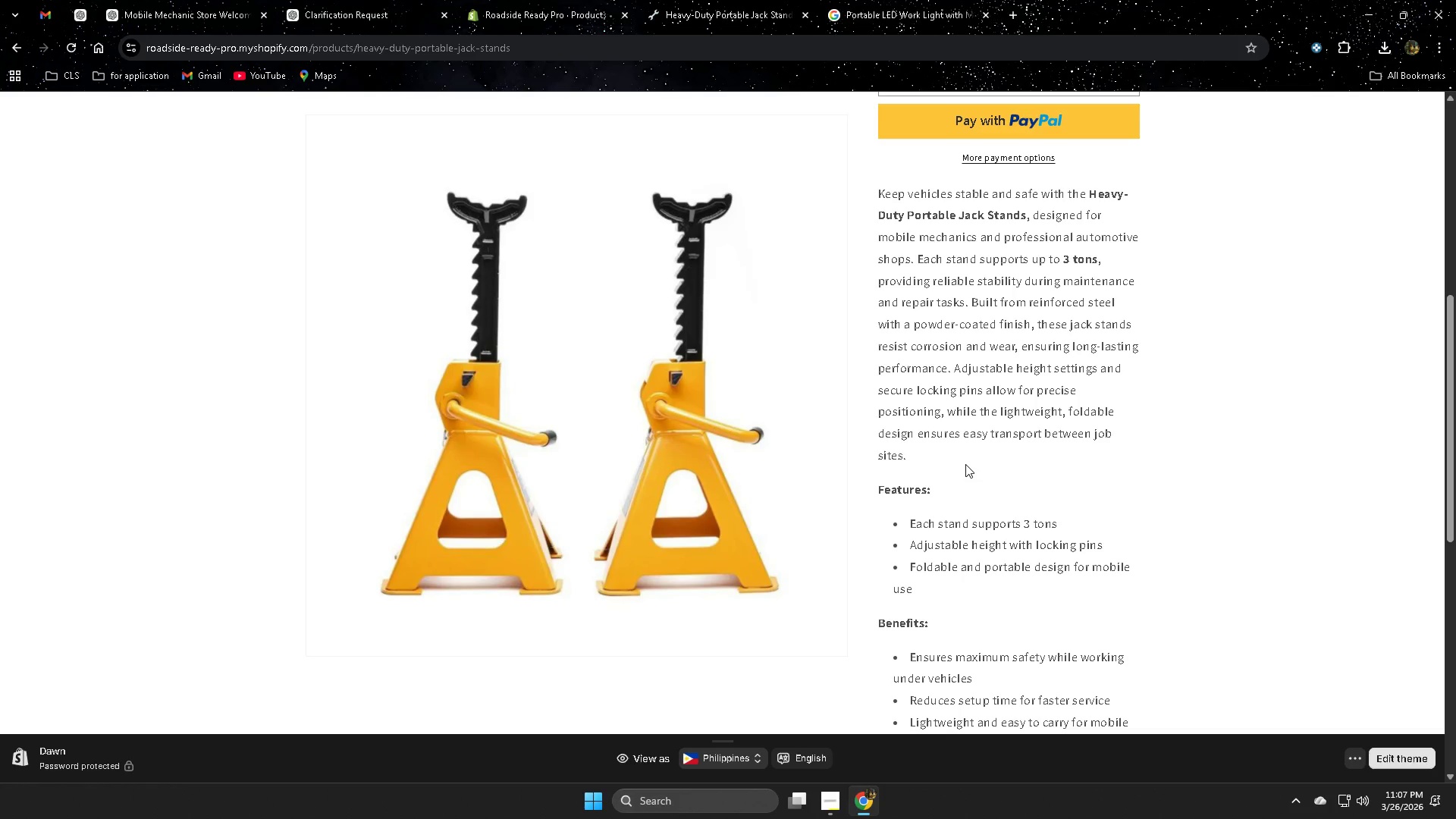 
wait(98.55)
 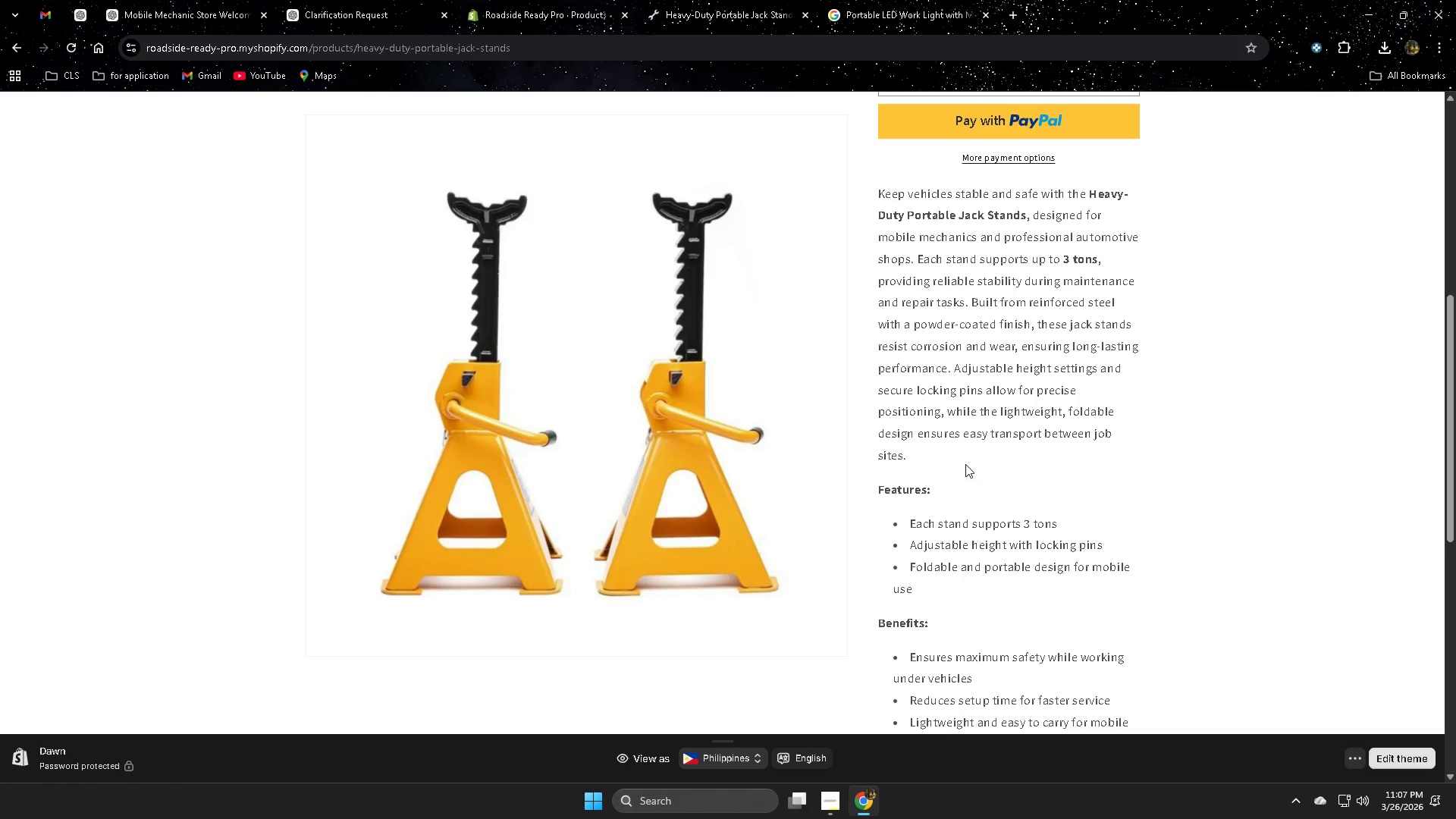 
scroll: coordinate [579, 514], scroll_direction: down, amount: 6.0
 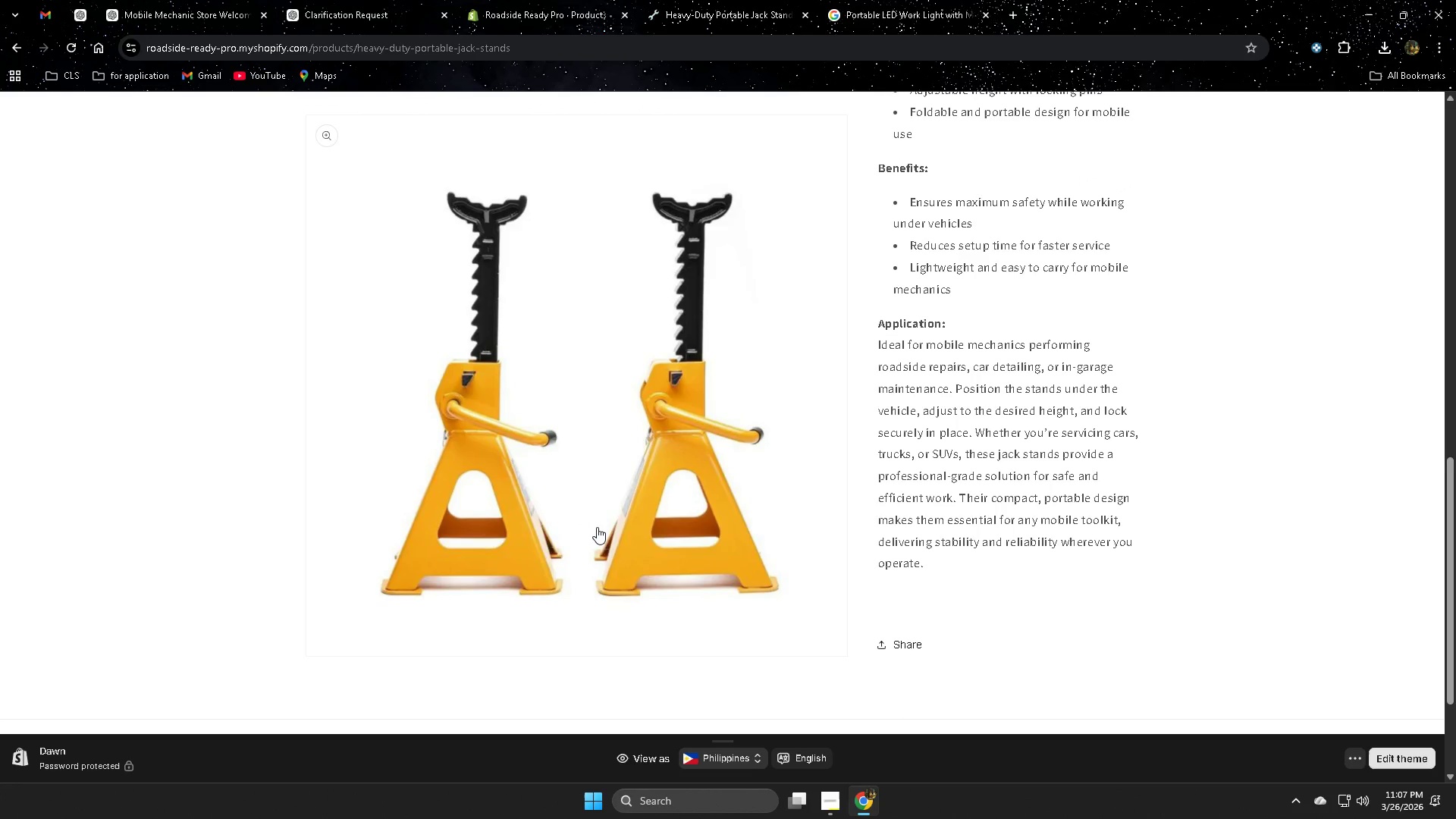 
scroll: coordinate [598, 526], scroll_direction: up, amount: 1.0
 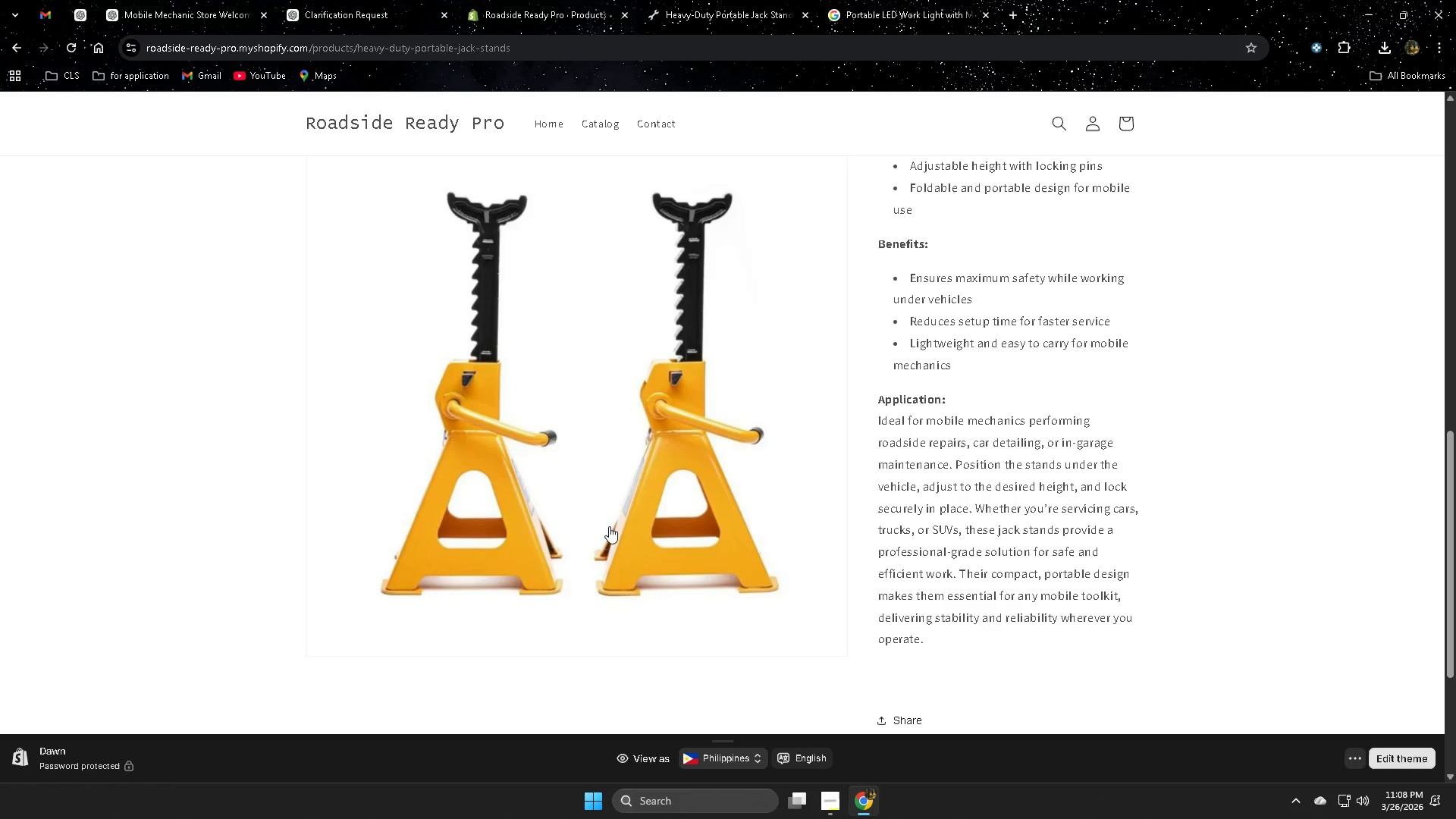 
wait(87.91)
 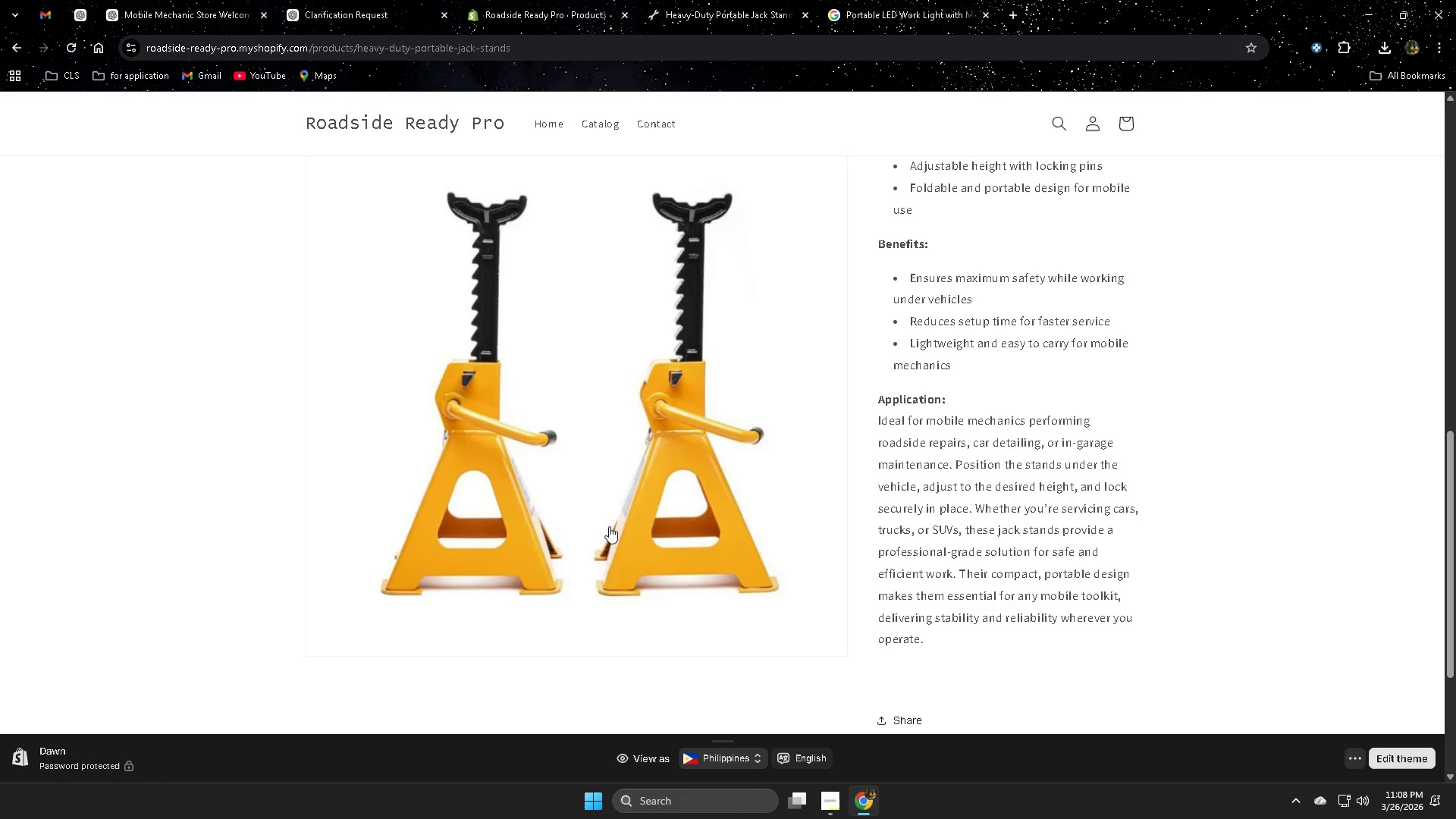 
scroll: coordinate [752, 580], scroll_direction: down, amount: 3.0
 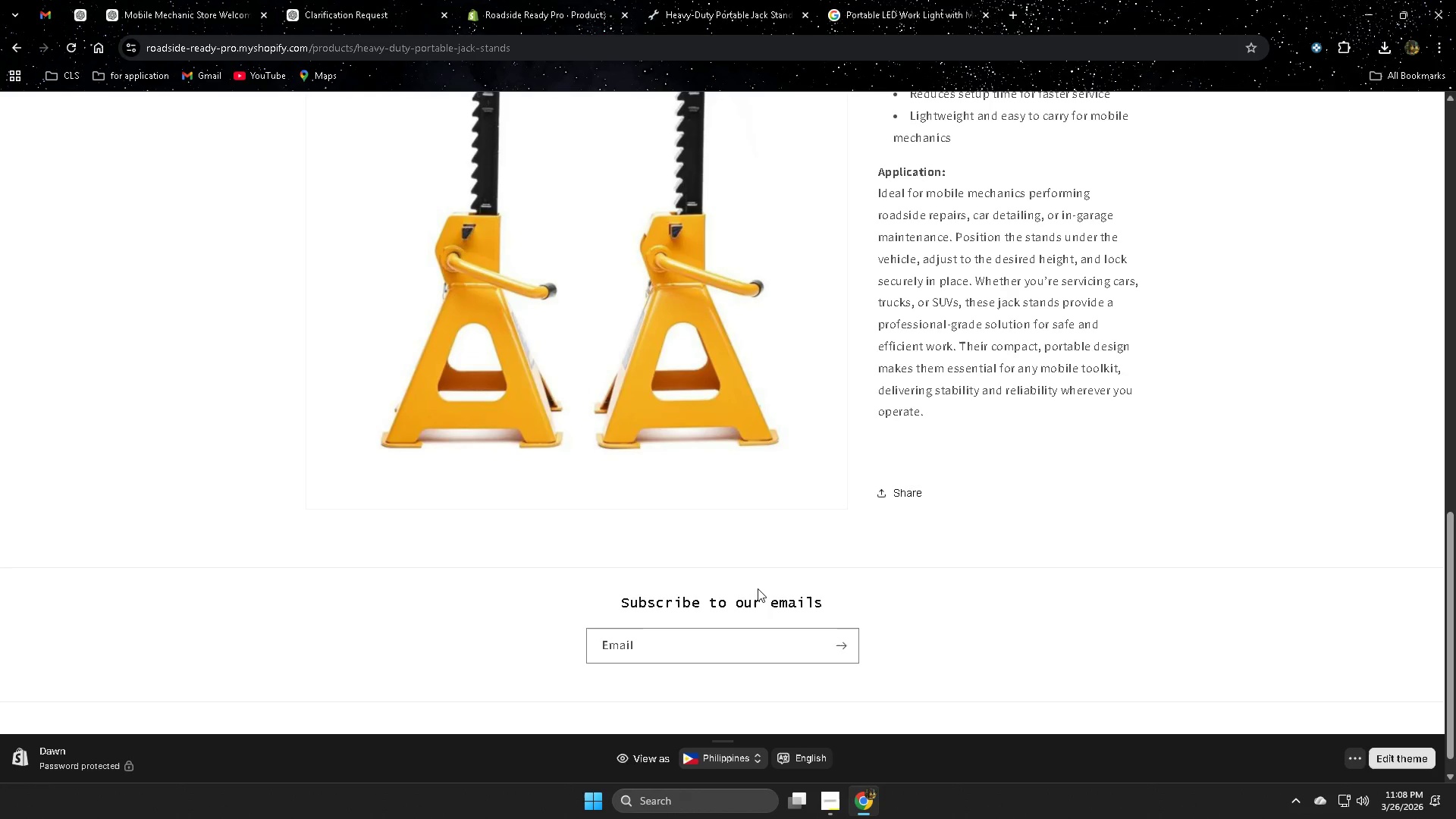 
scroll: coordinate [350, 273], scroll_direction: up, amount: 22.0
 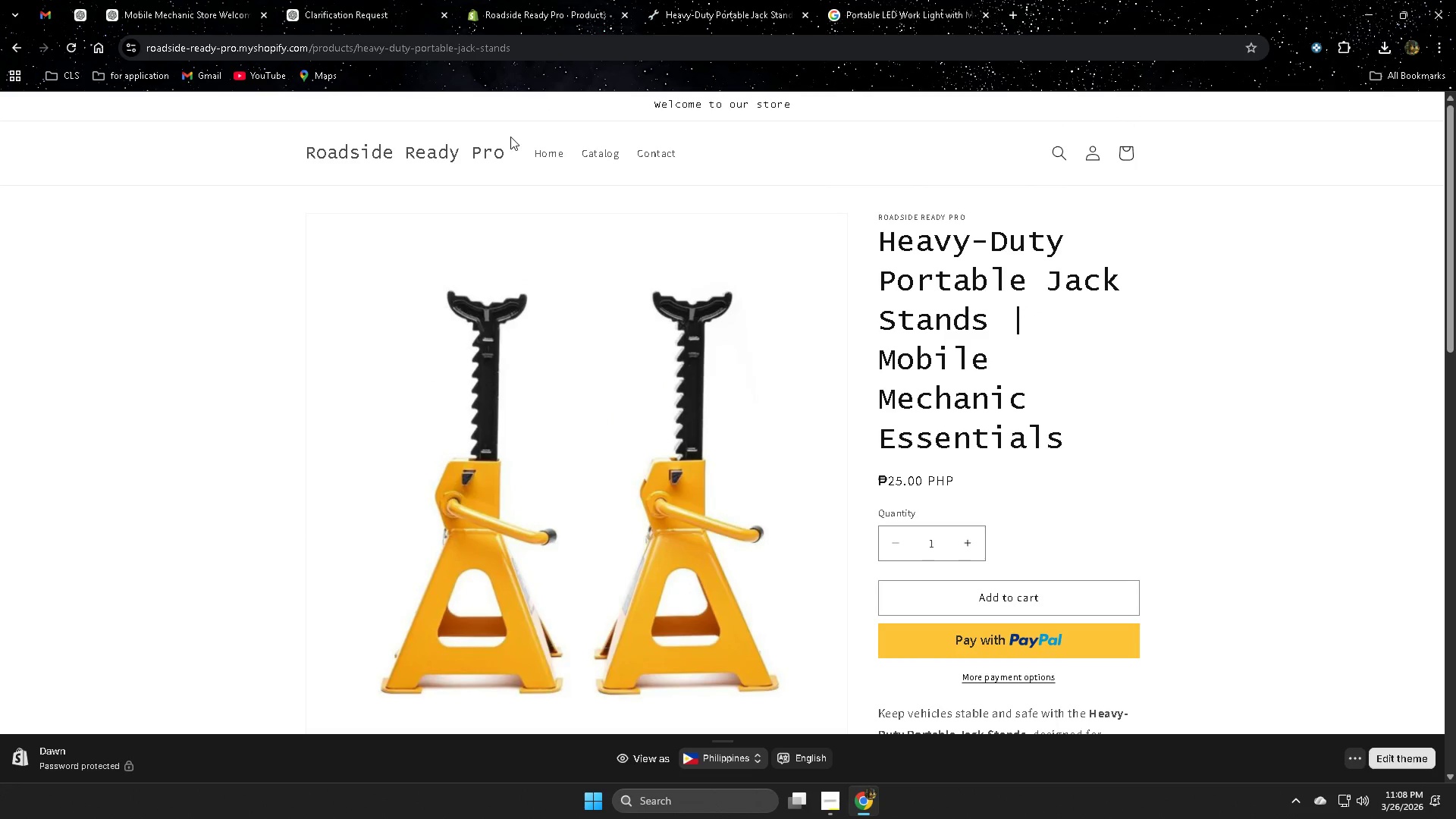 
scroll: coordinate [479, 312], scroll_direction: down, amount: 15.0
 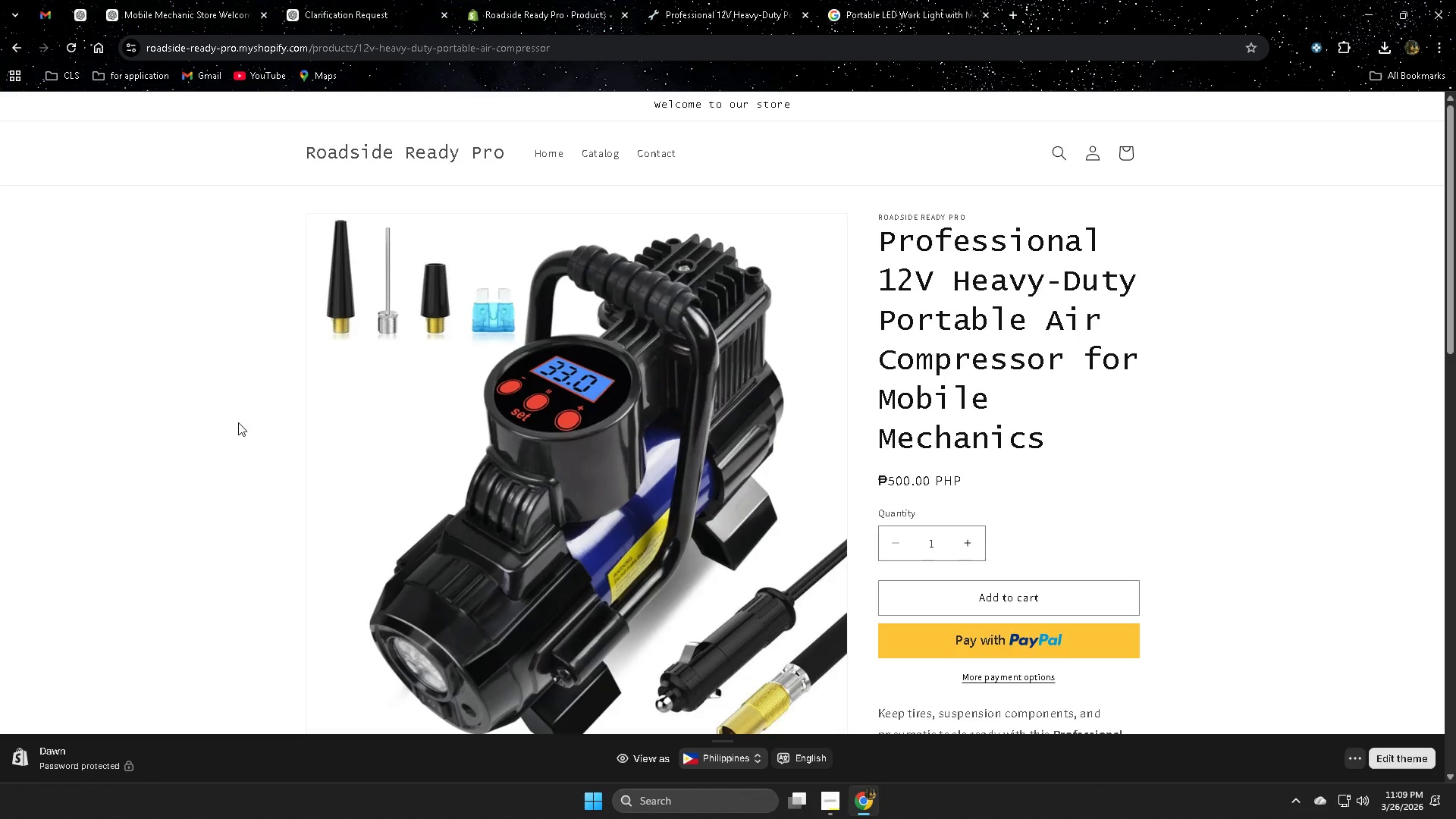 
wait(5.95)
 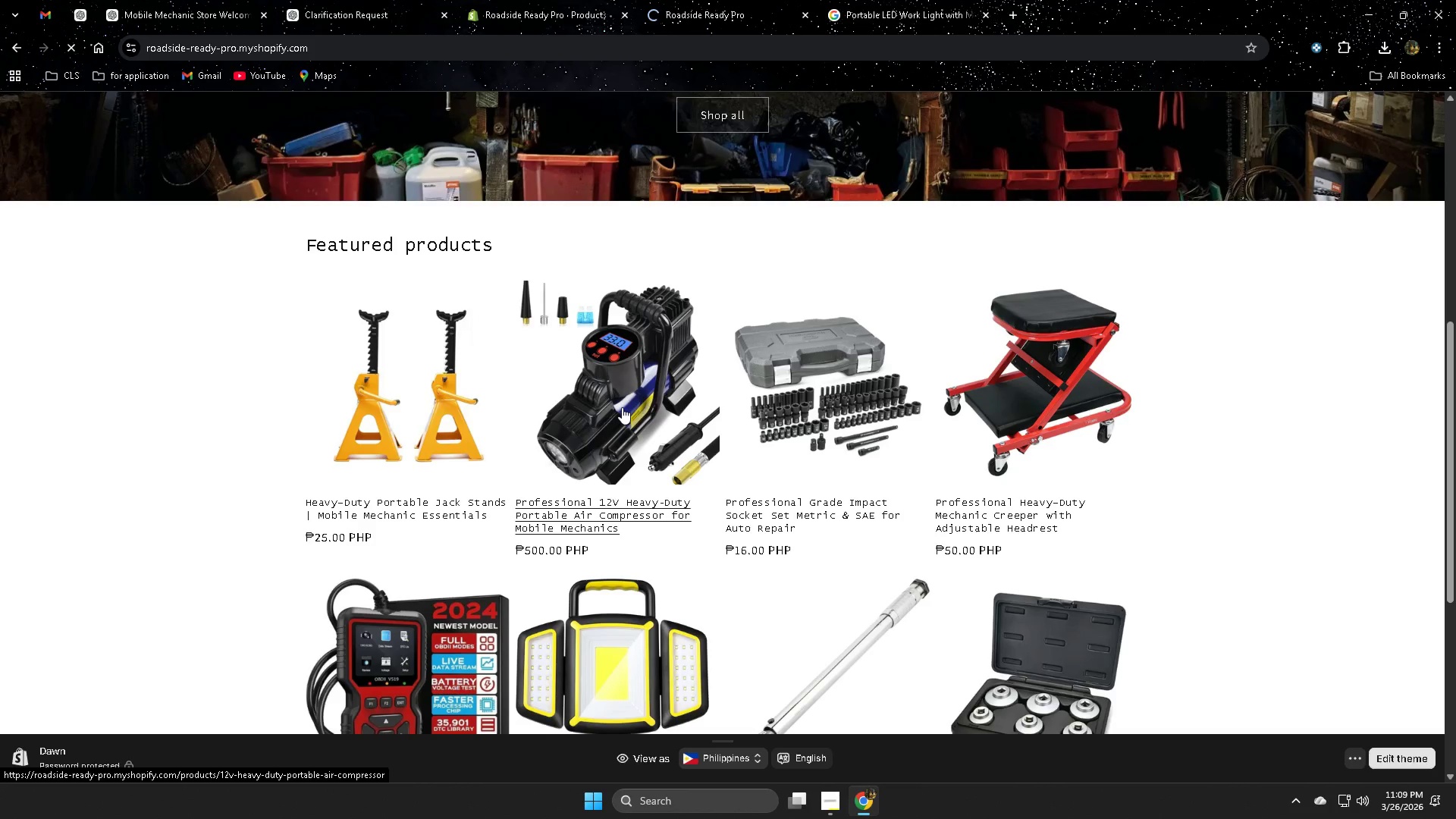 
scroll: coordinate [242, 428], scroll_direction: down, amount: 7.0
 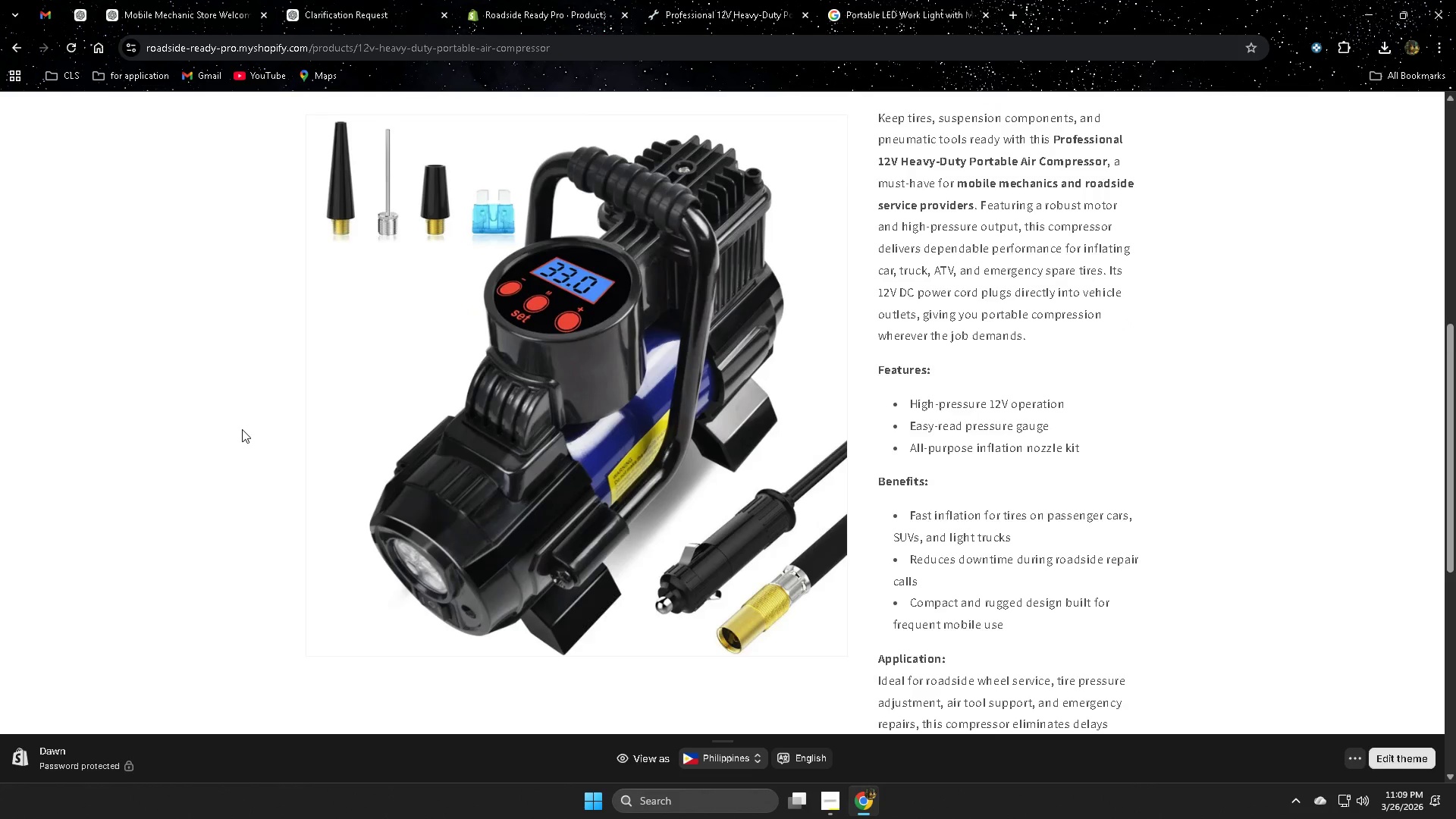 
scroll: coordinate [246, 427], scroll_direction: up, amount: 2.0
 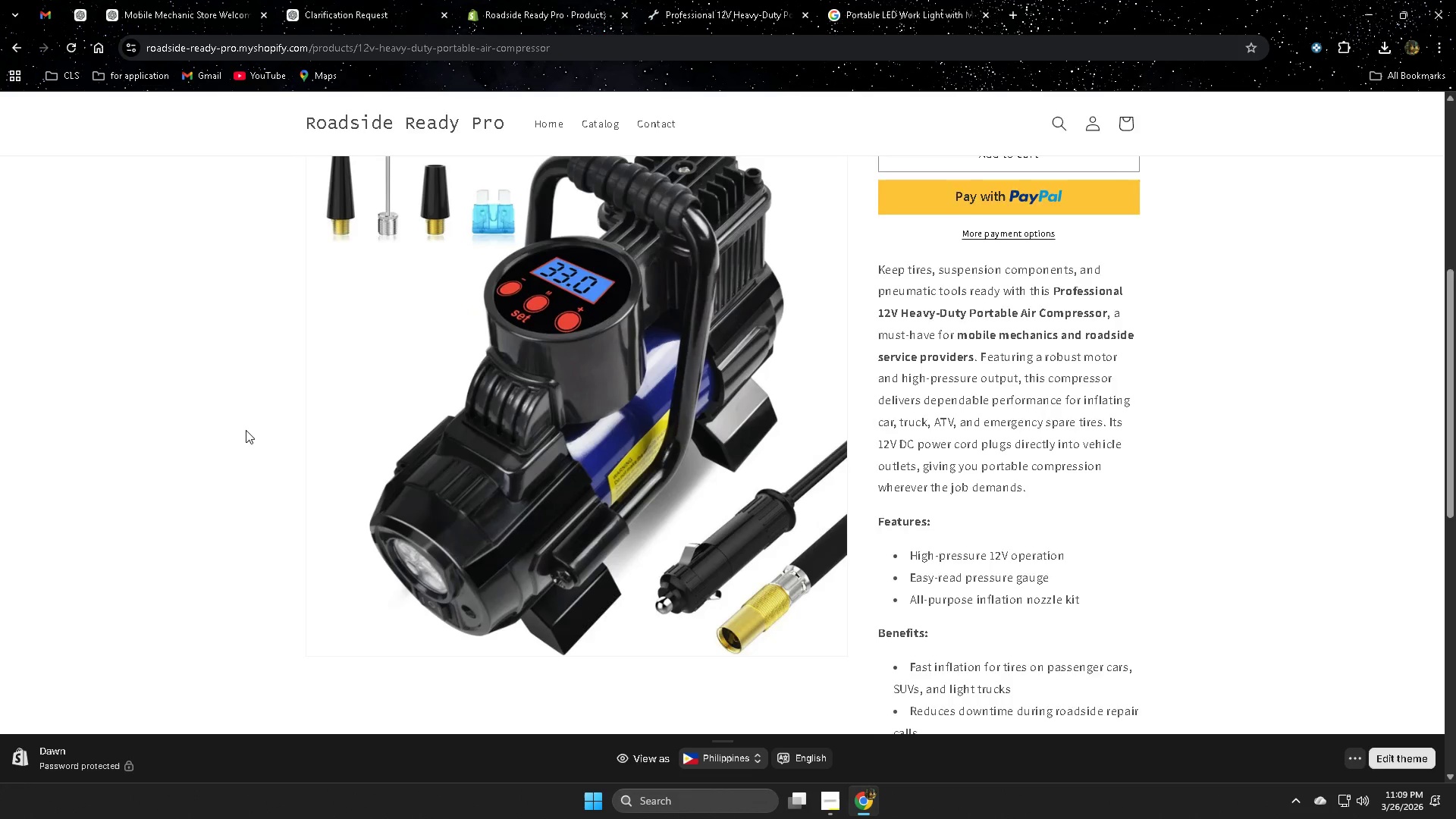 
scroll: coordinate [246, 430], scroll_direction: down, amount: 1.0
 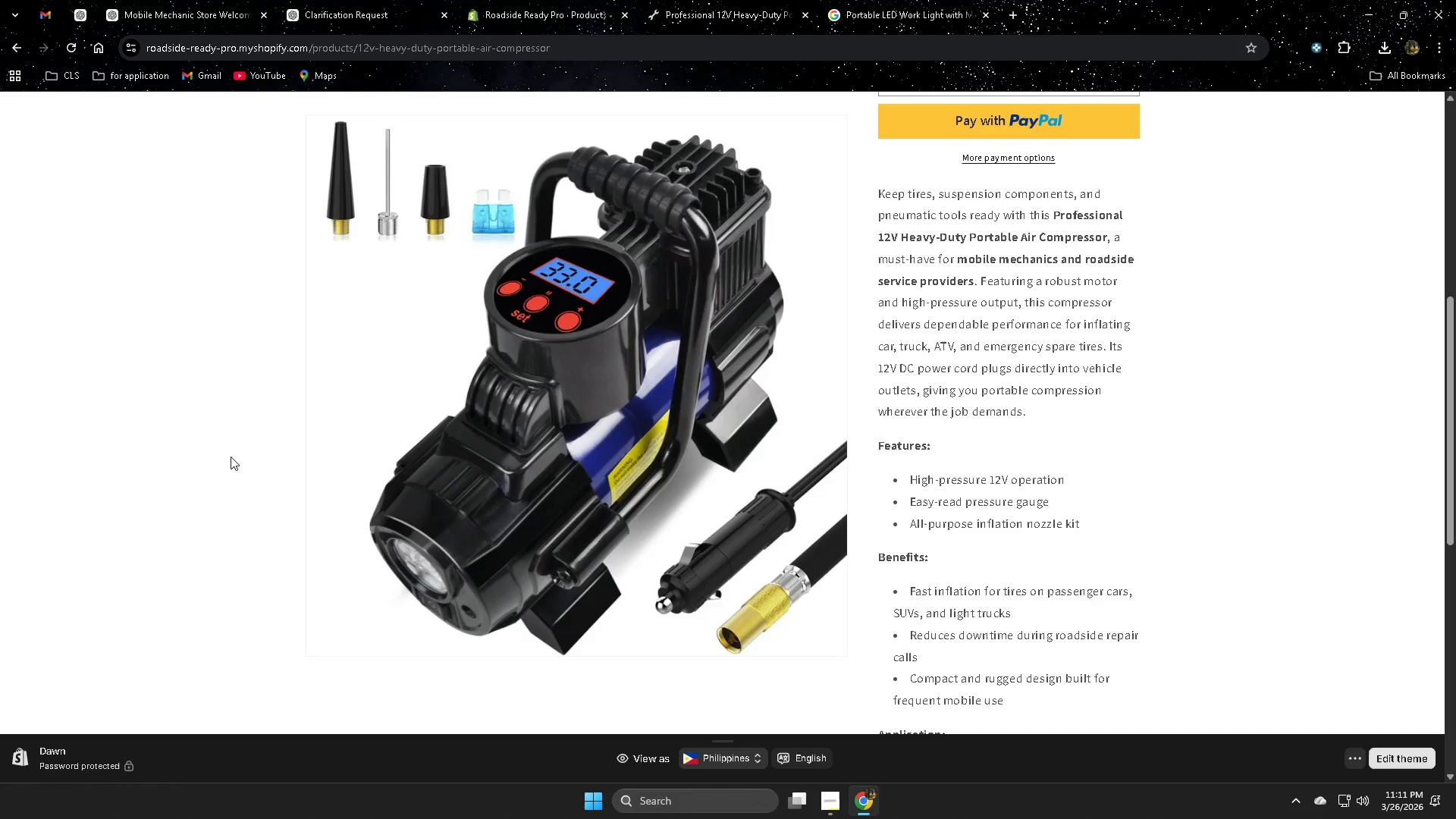 
wait(135.99)
 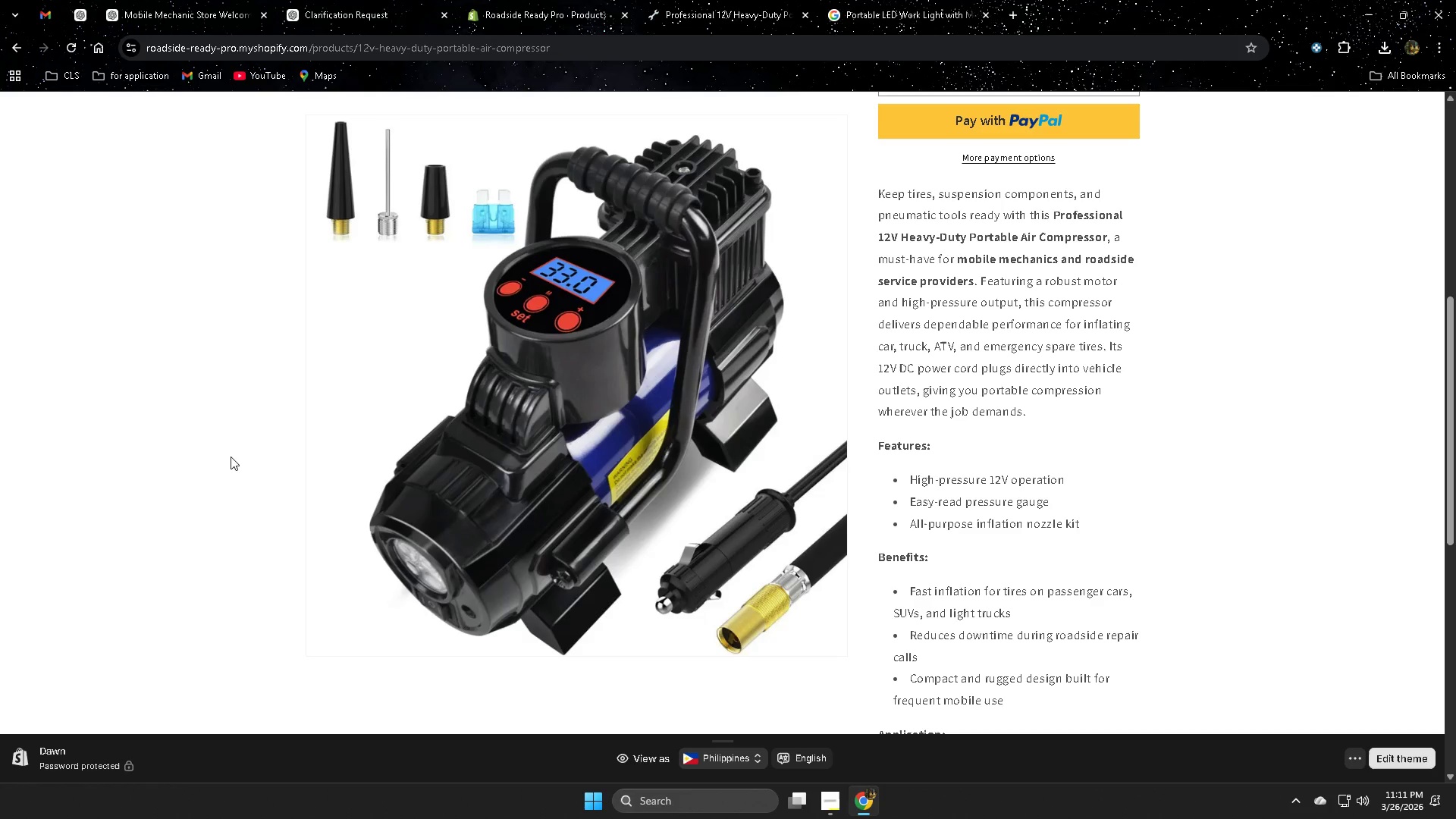 
scroll: coordinate [637, 384], scroll_direction: down, amount: 3.0
 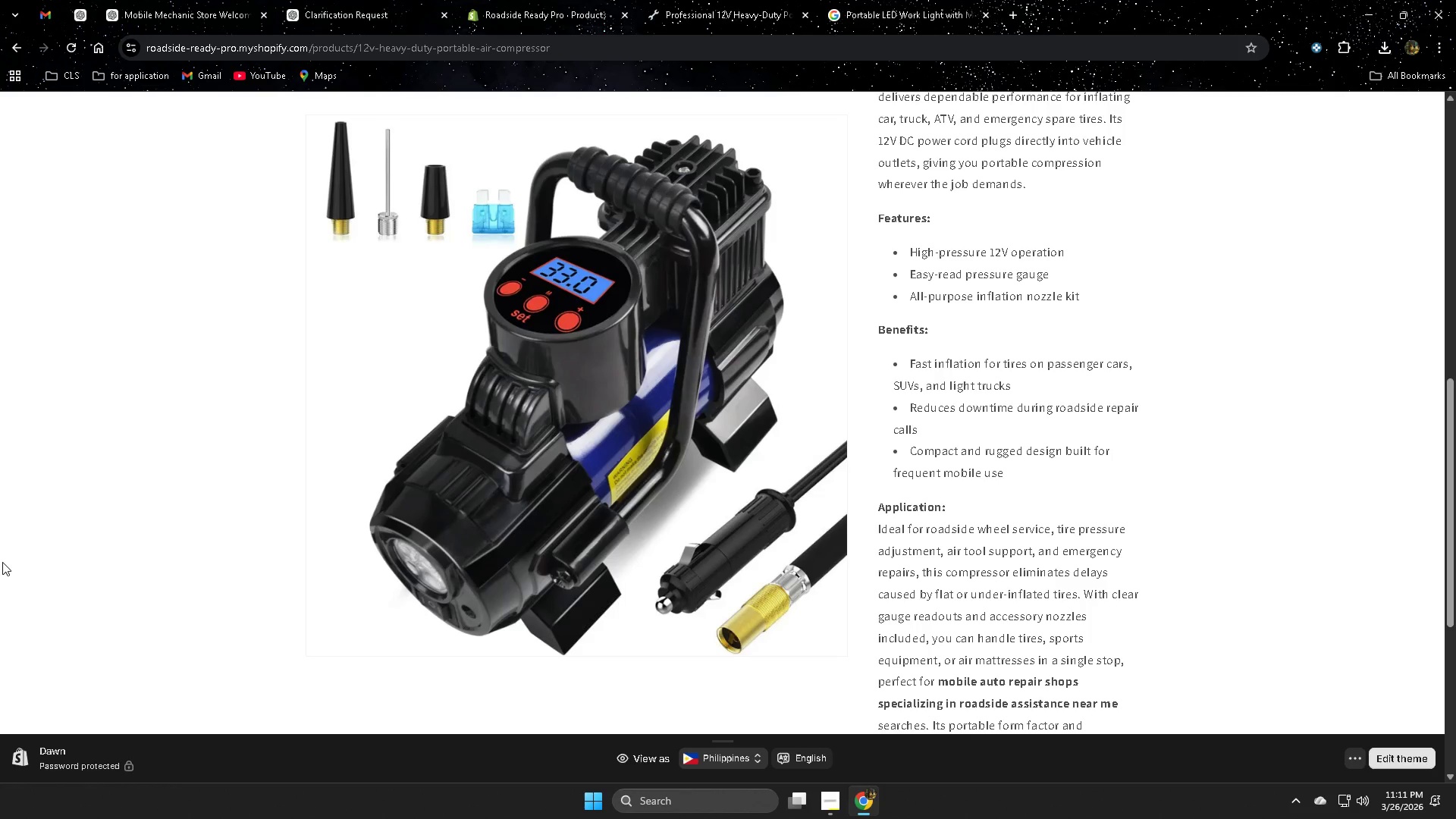 
wait(10.52)
 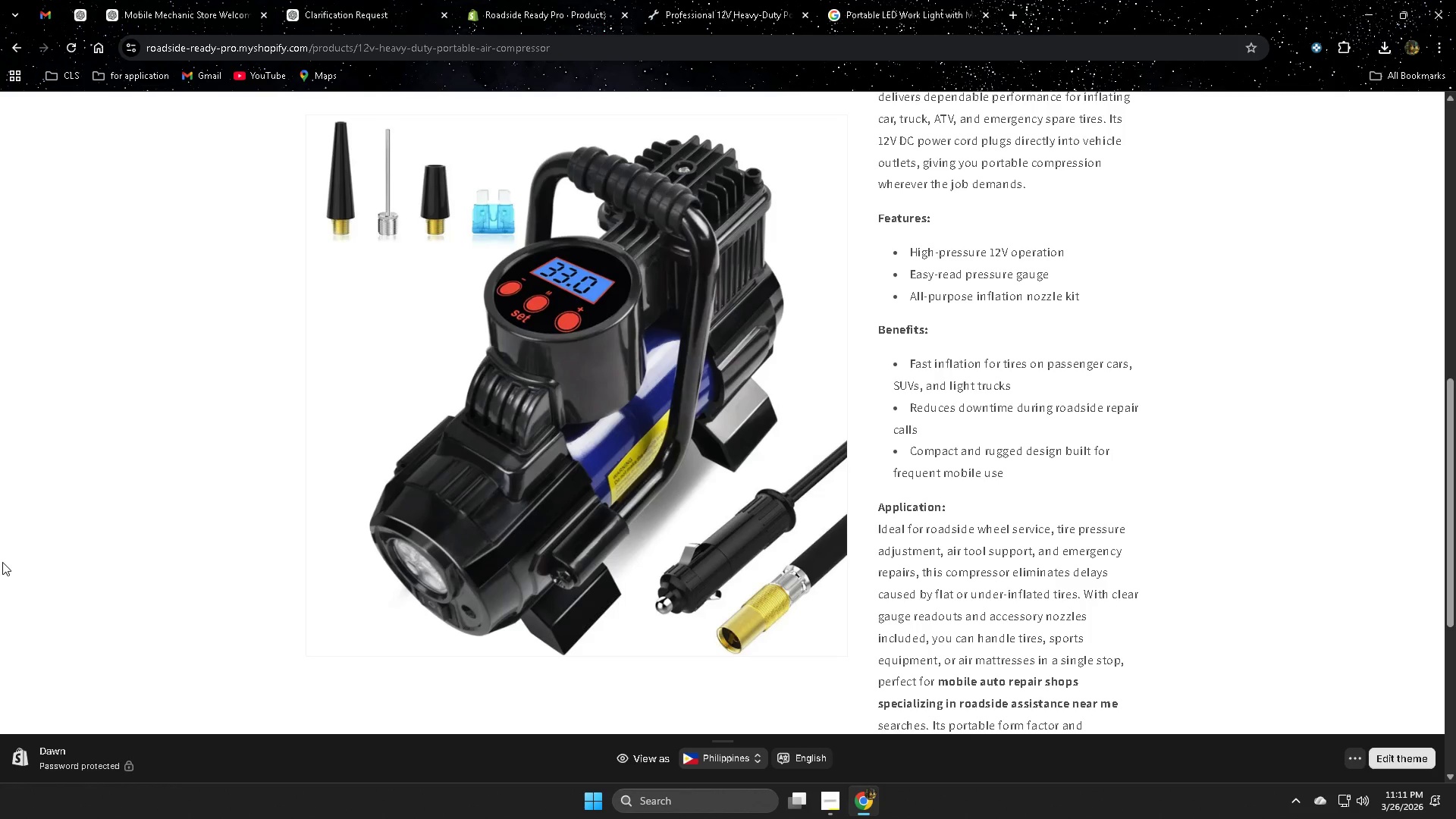 
scroll: coordinate [1215, 423], scroll_direction: up, amount: 3.0
 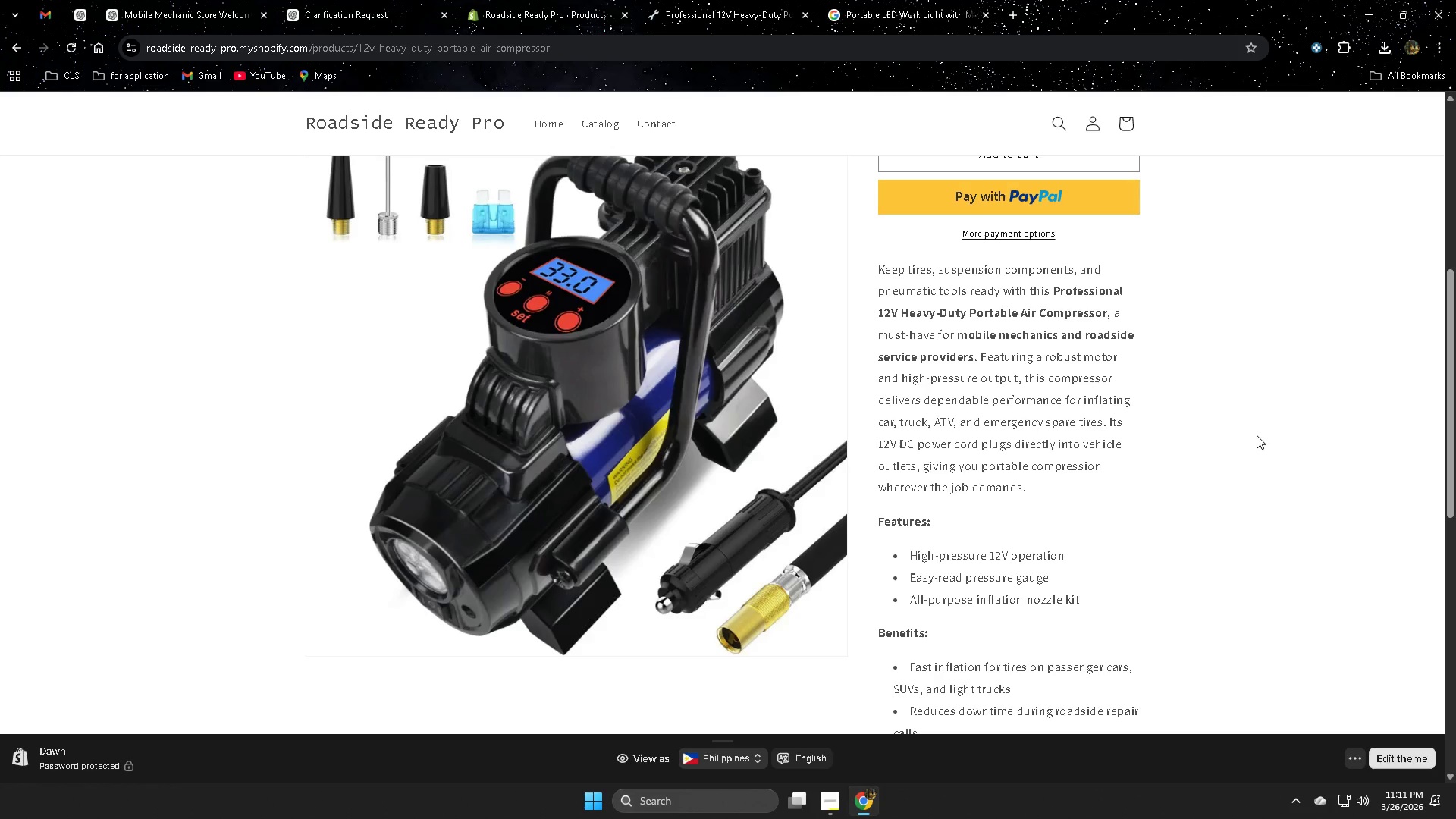 
wait(10.41)
 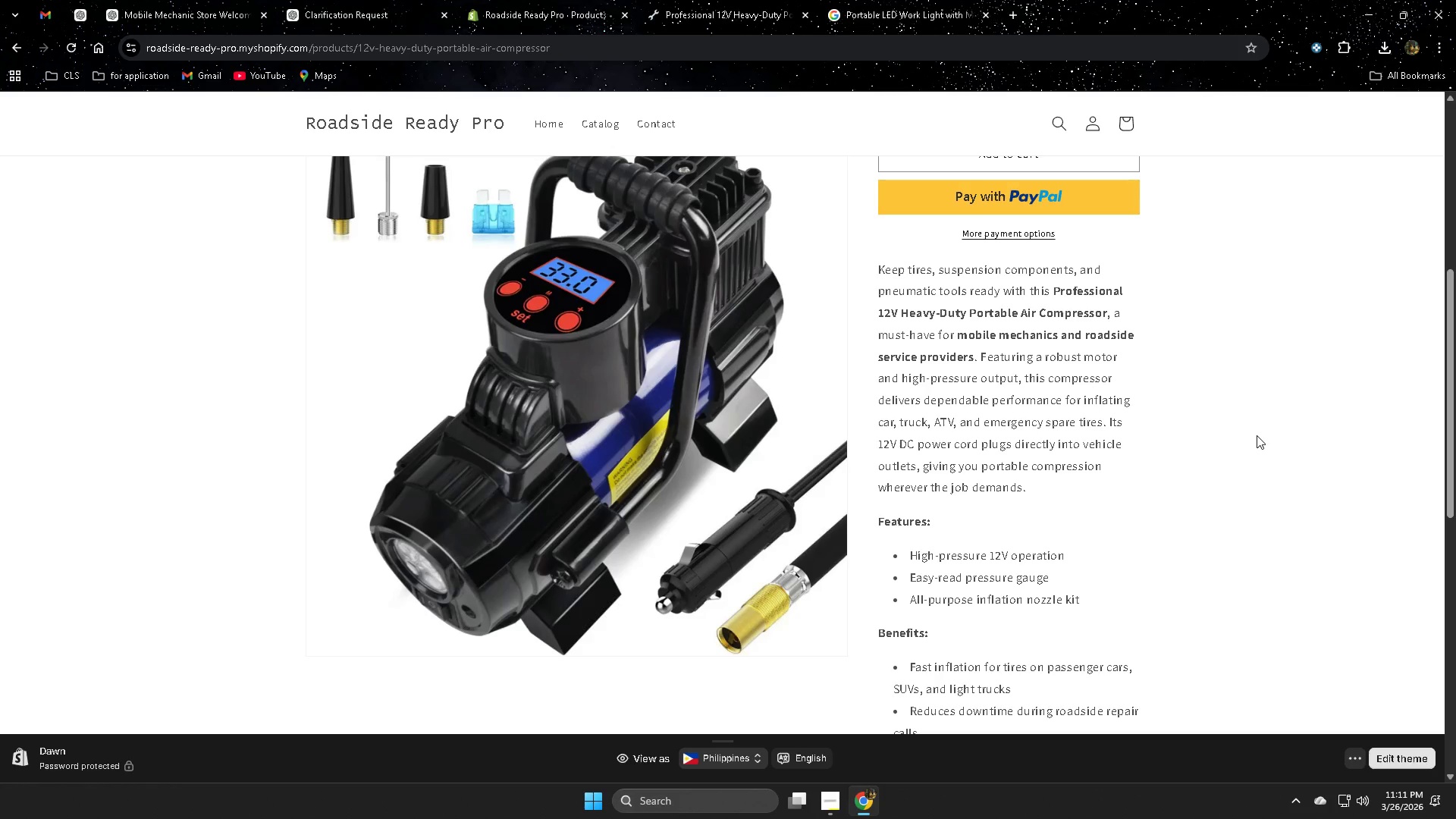 
double_click([910, 297])
 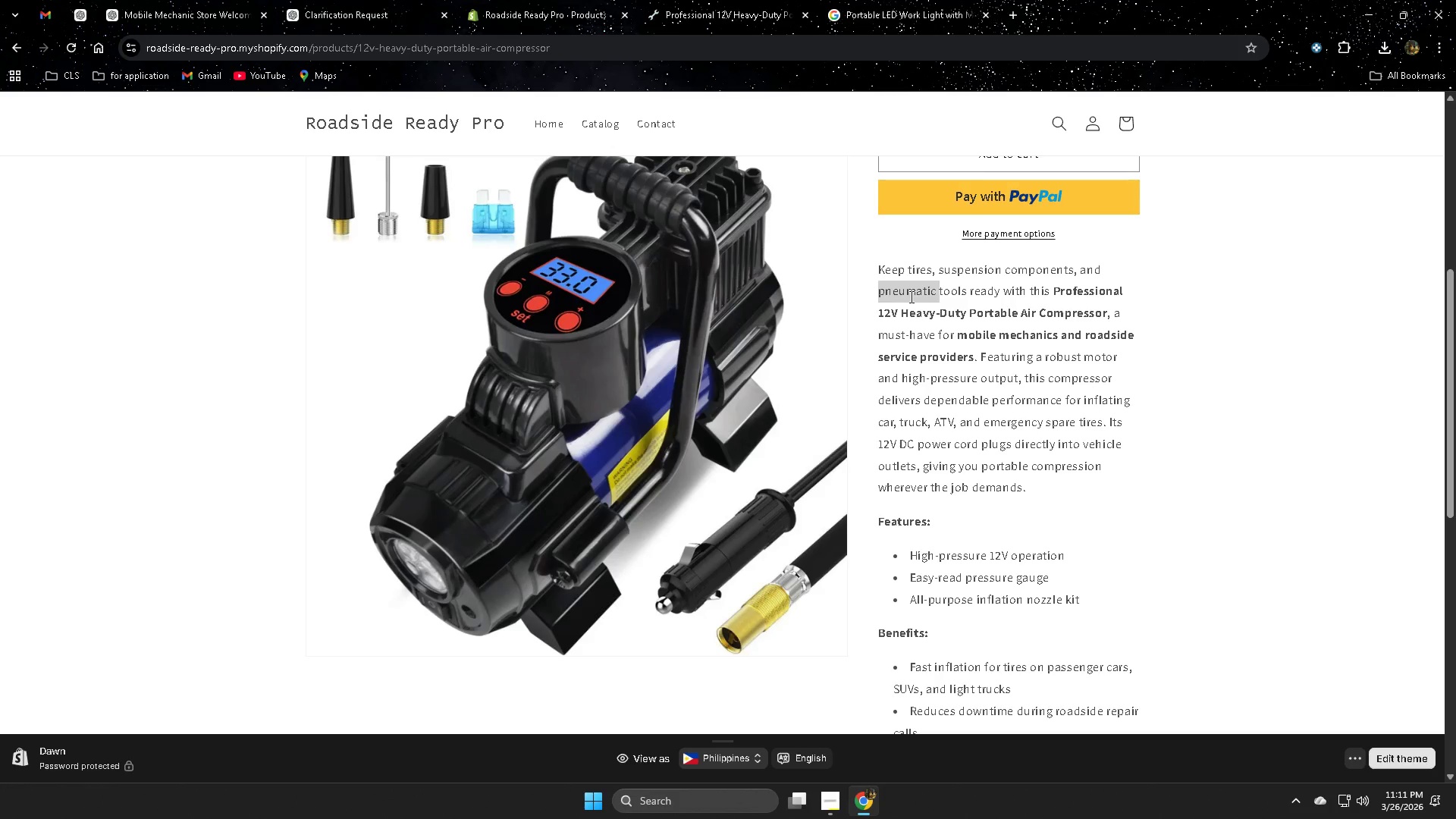 
key(Control+ControlLeft)
 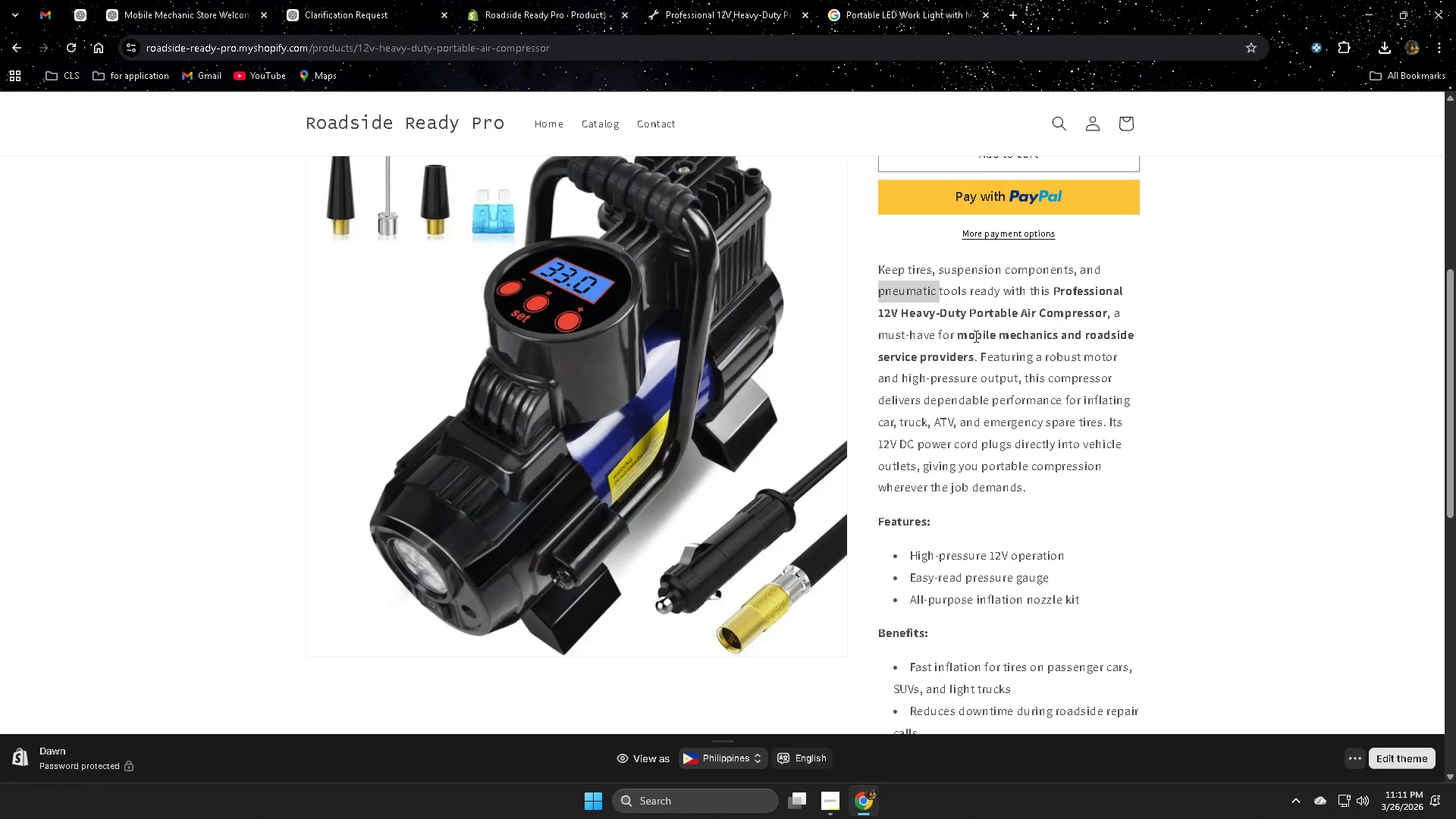 
key(Control+C)
 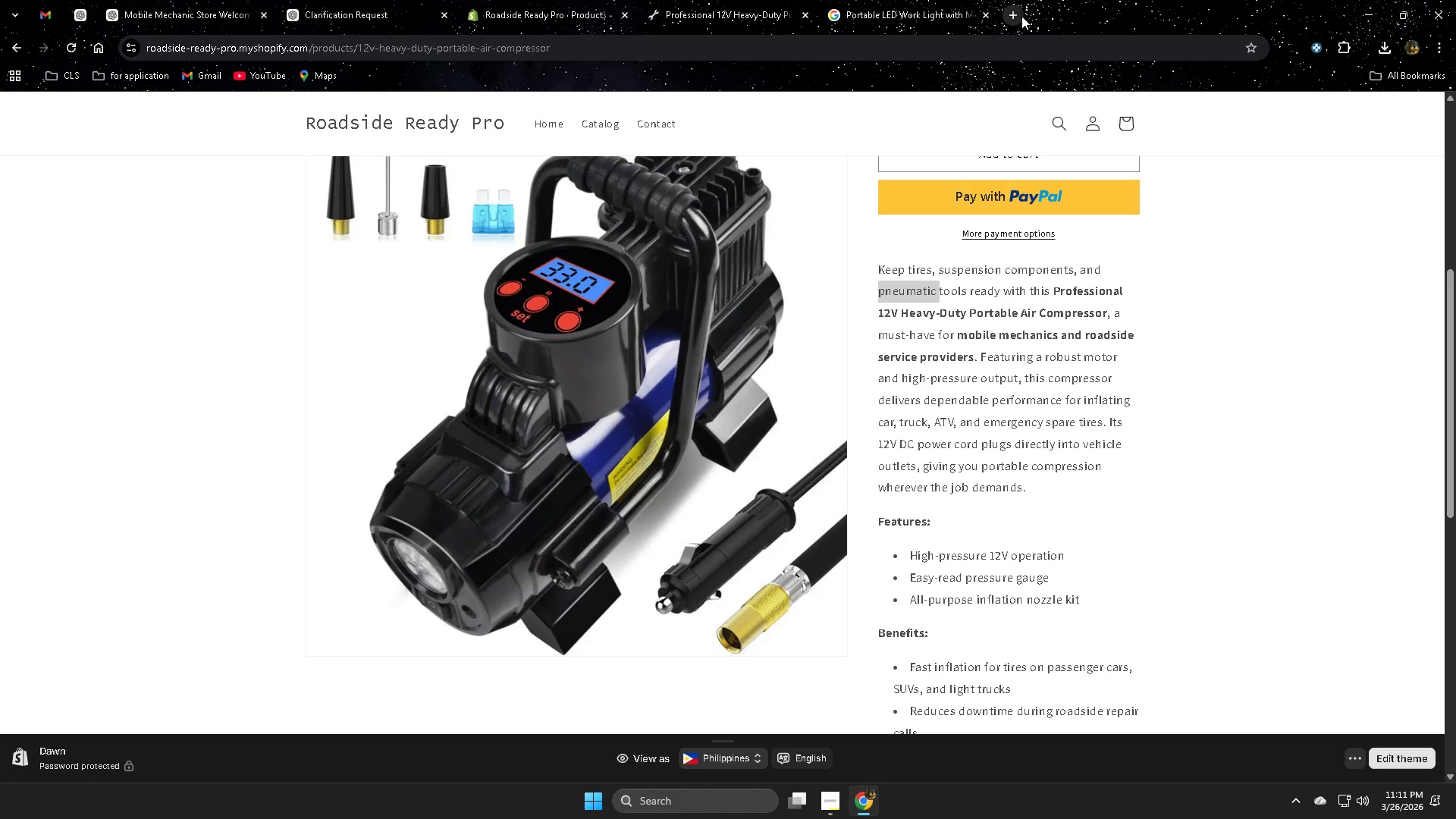 
key(Control+V)
 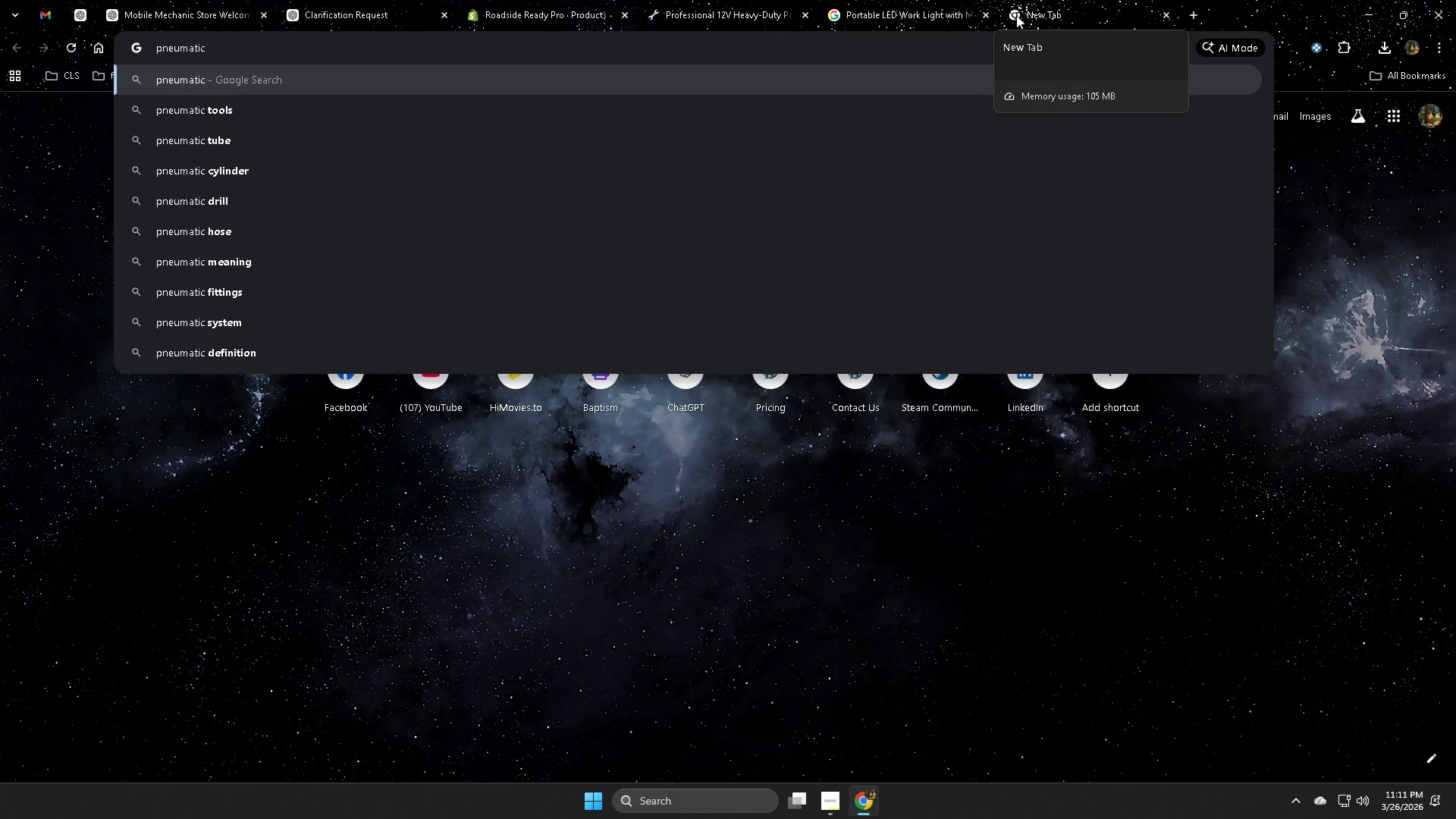 
left_click([574, 271])
 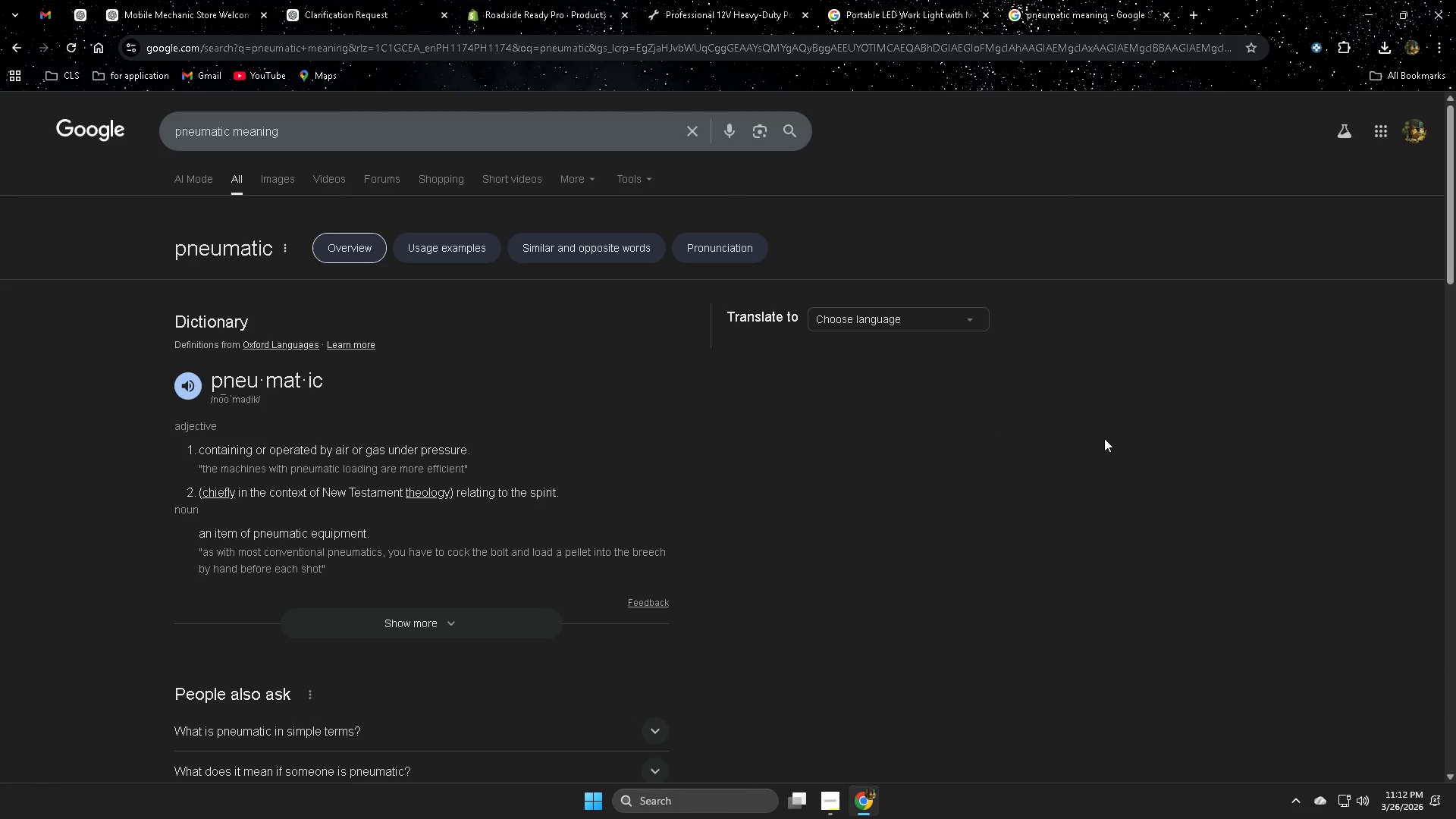 
wait(5.03)
 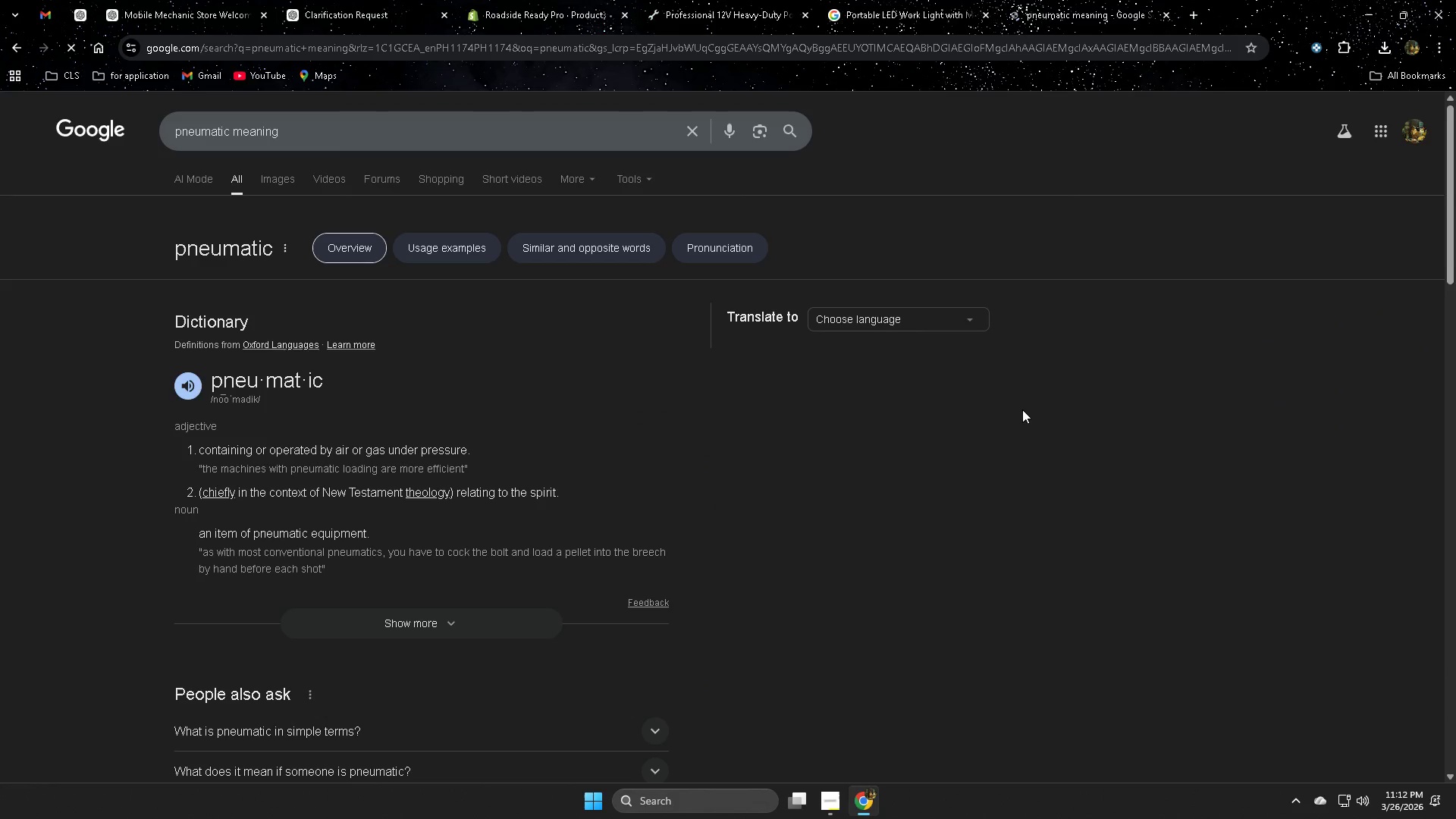 
left_click([1094, 0])
 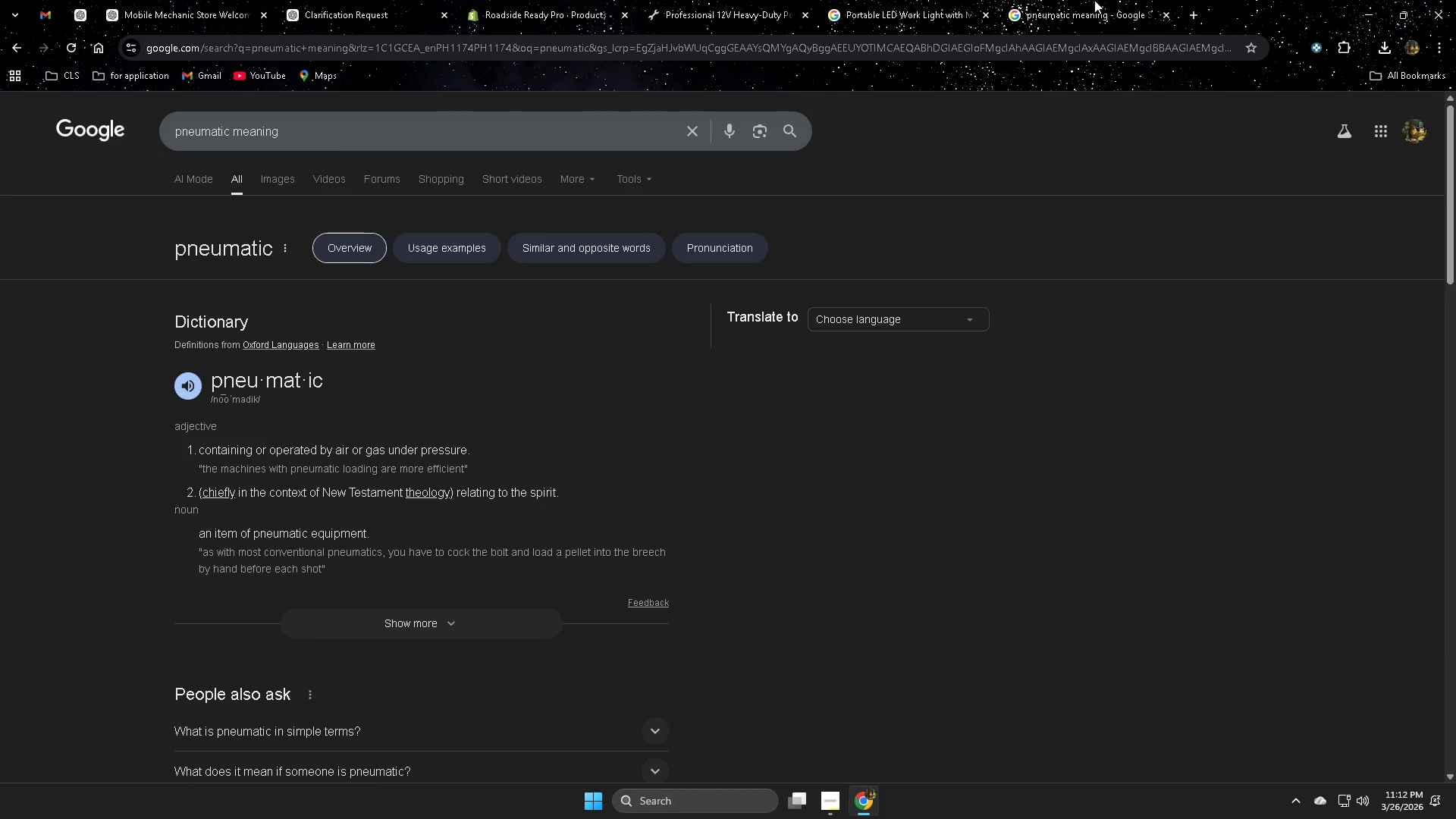 
key(Control+W)
 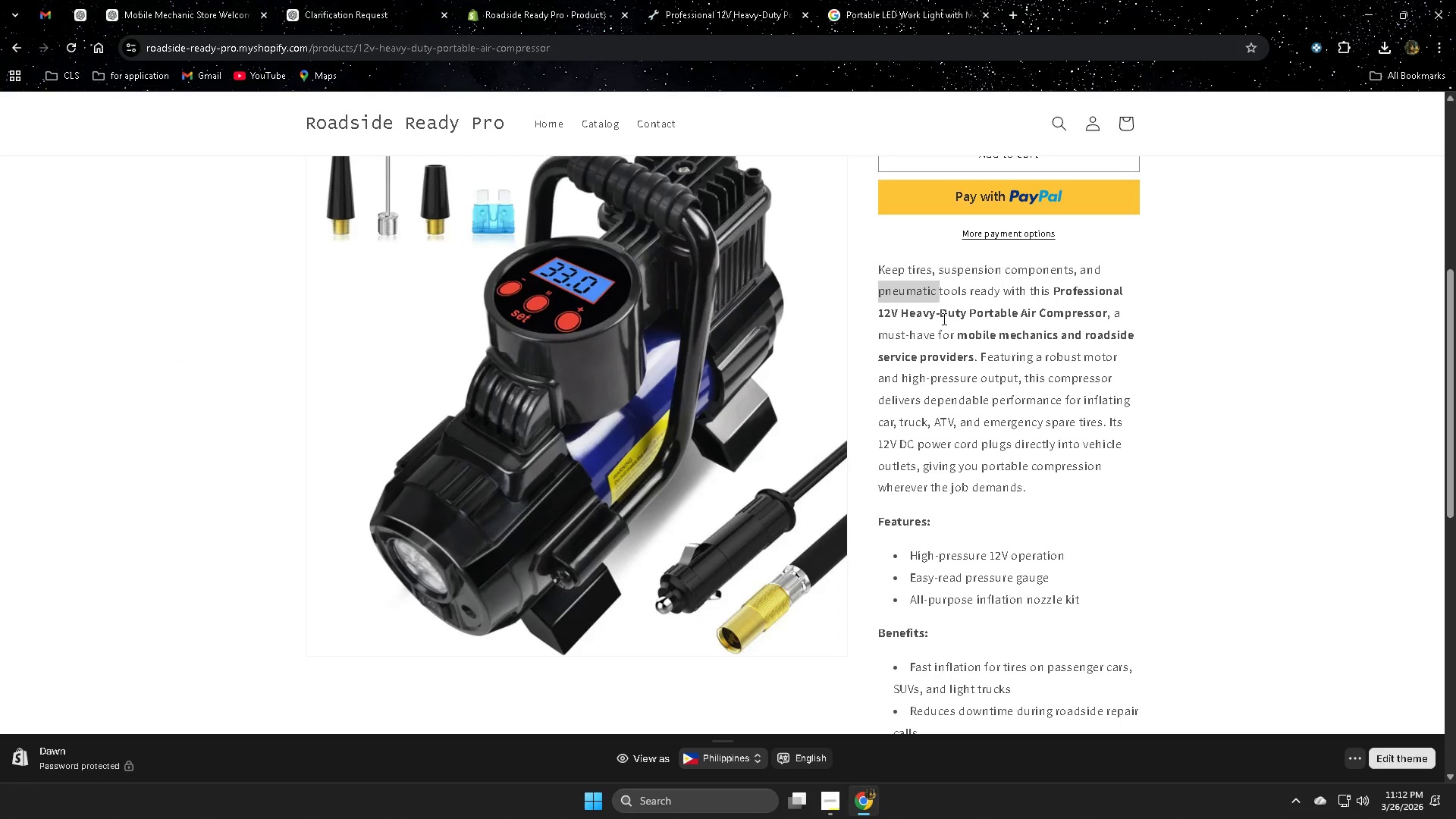 
left_click([1225, 312])
 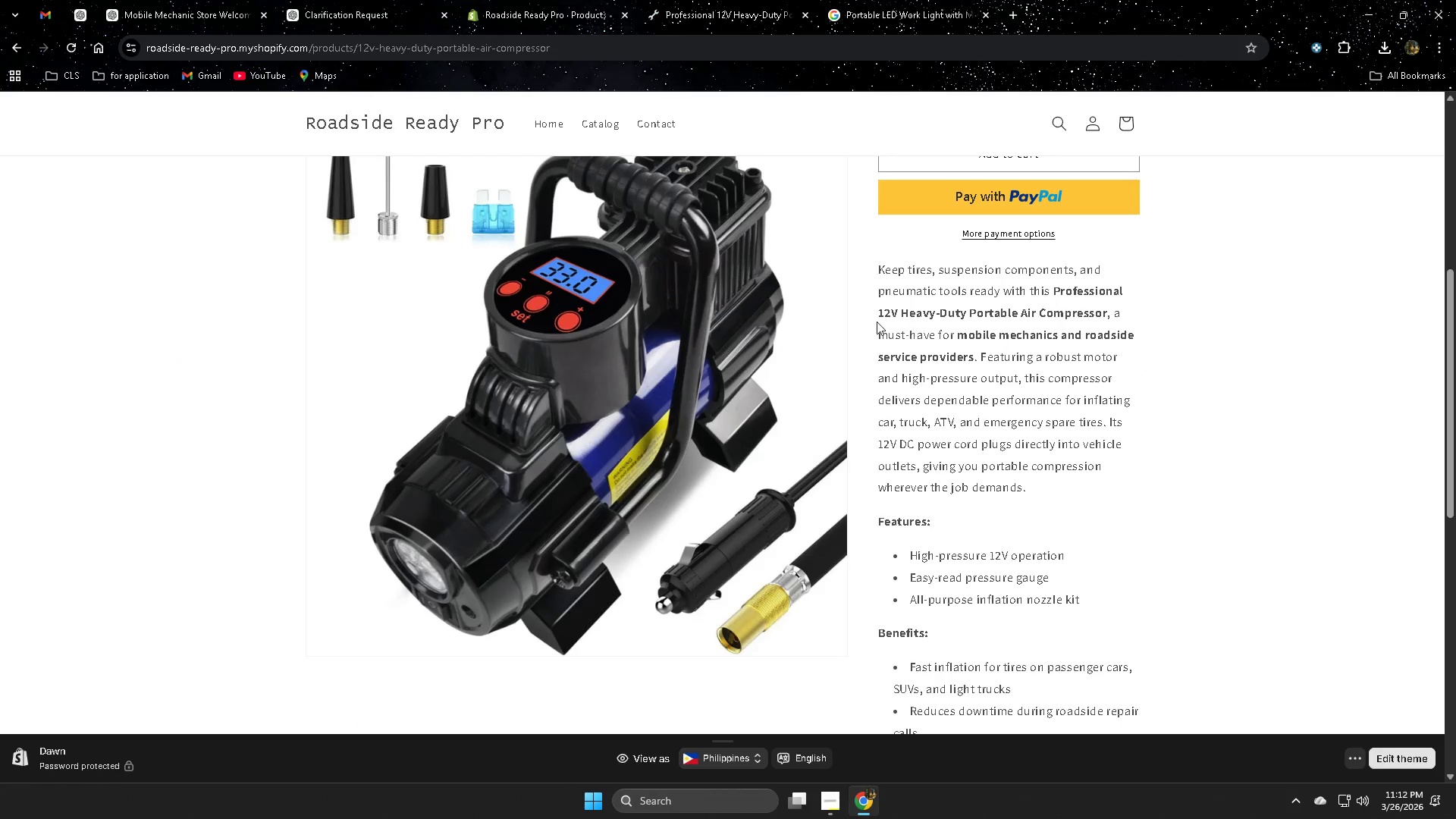 
wait(10.26)
 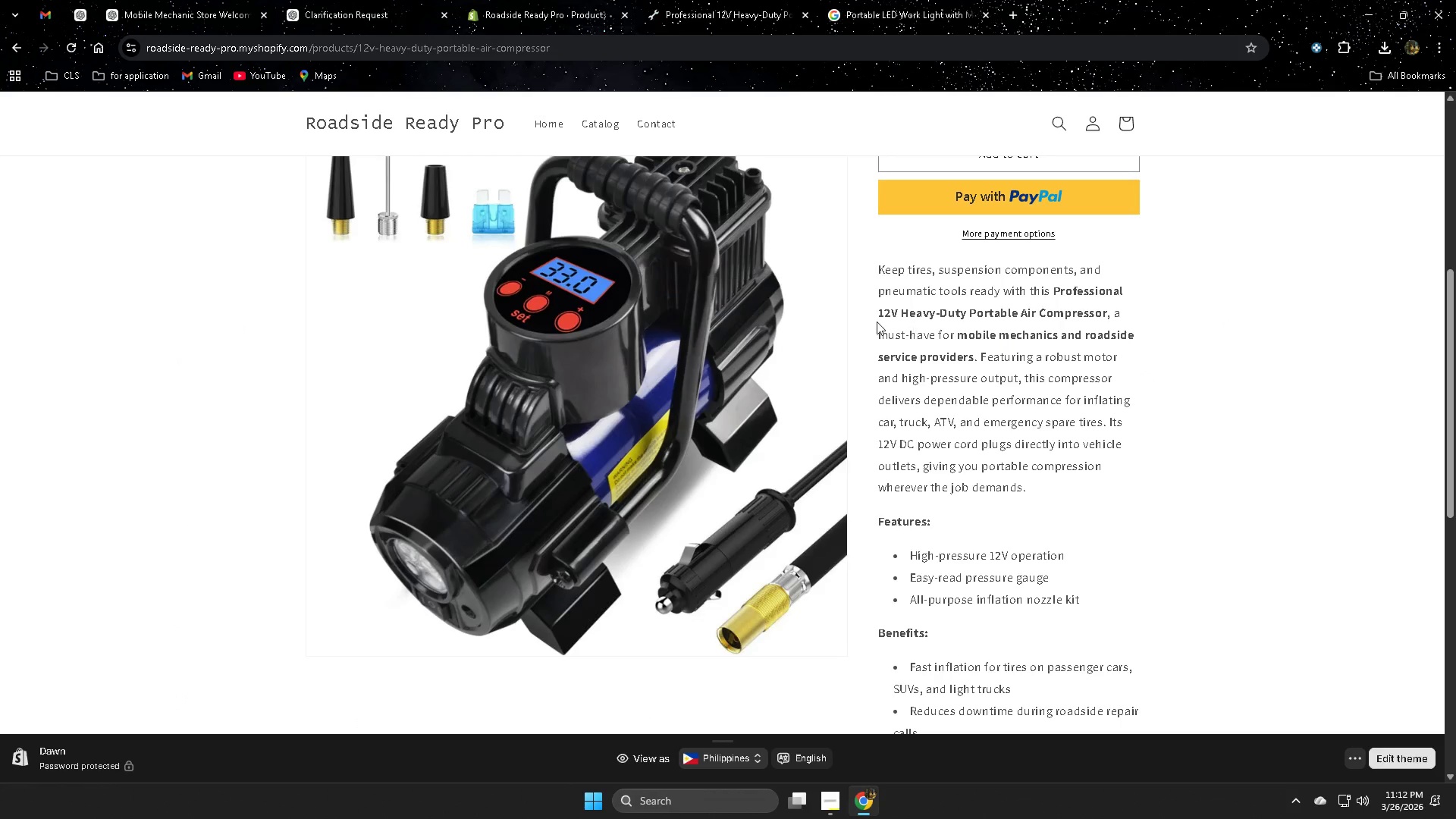 
left_click([544, 0])
 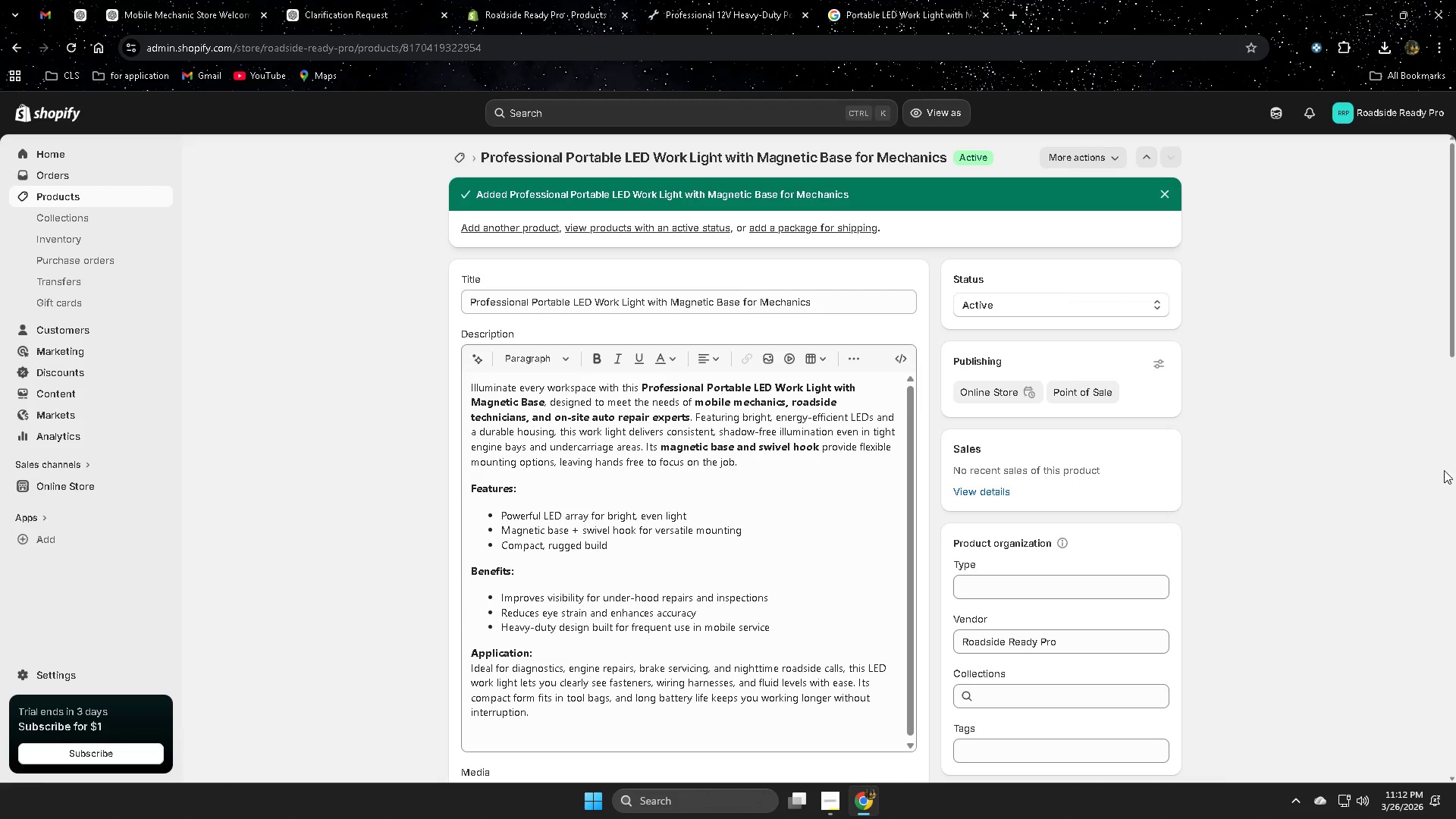 
scroll: coordinate [848, 467], scroll_direction: up, amount: 5.0
 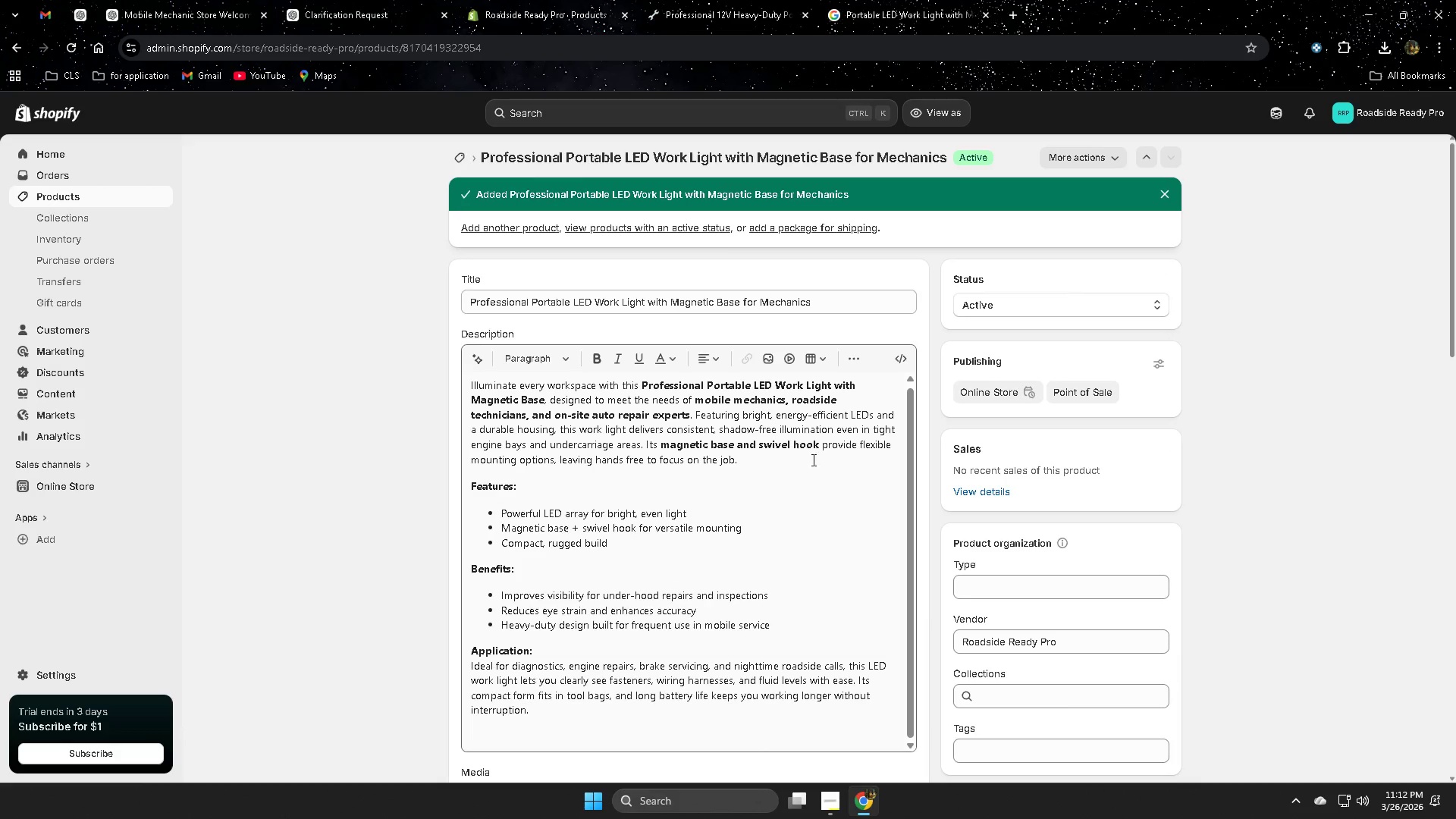 
left_click([814, 470])
 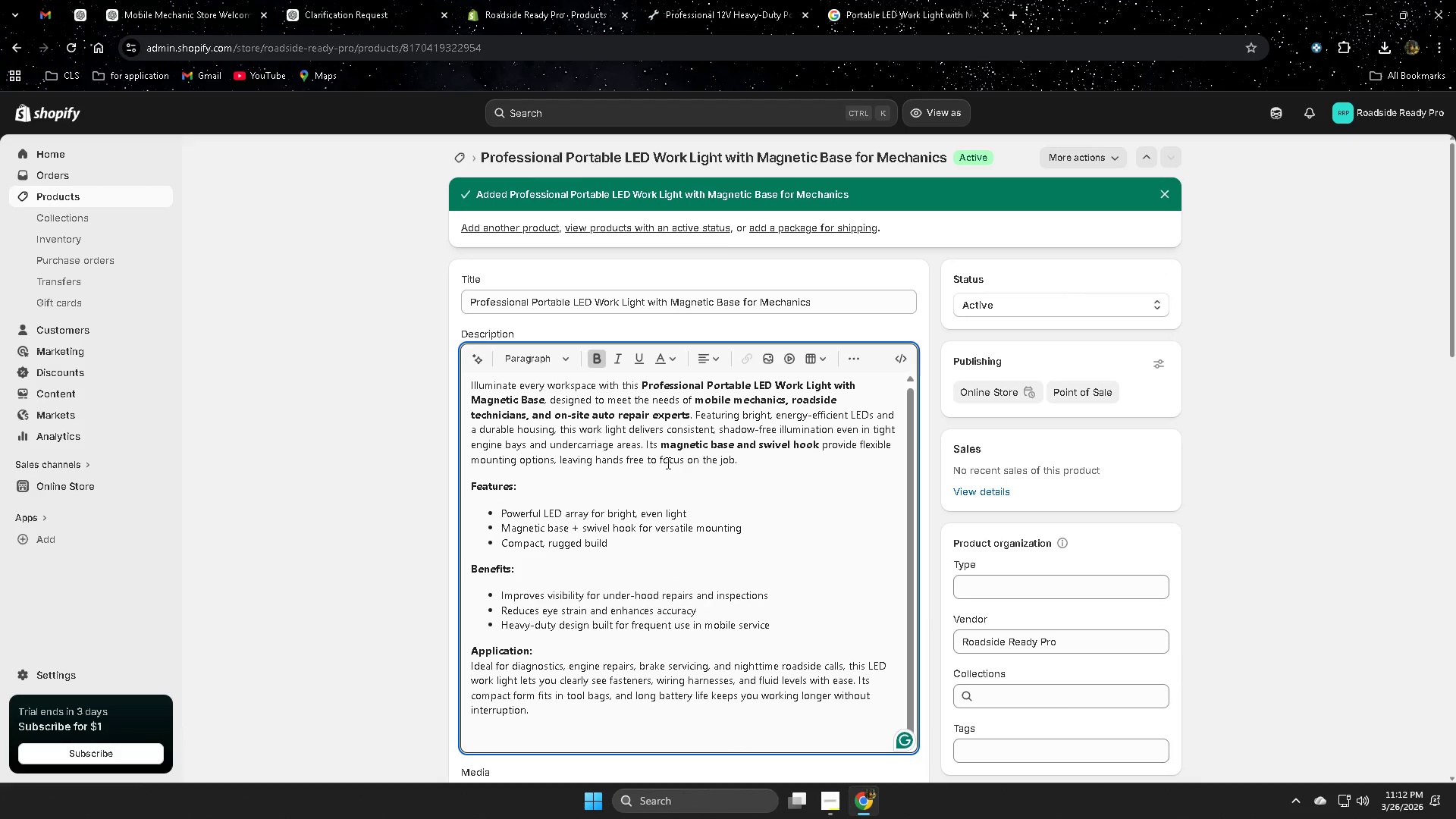 
scroll: coordinate [673, 460], scroll_direction: up, amount: 3.0
 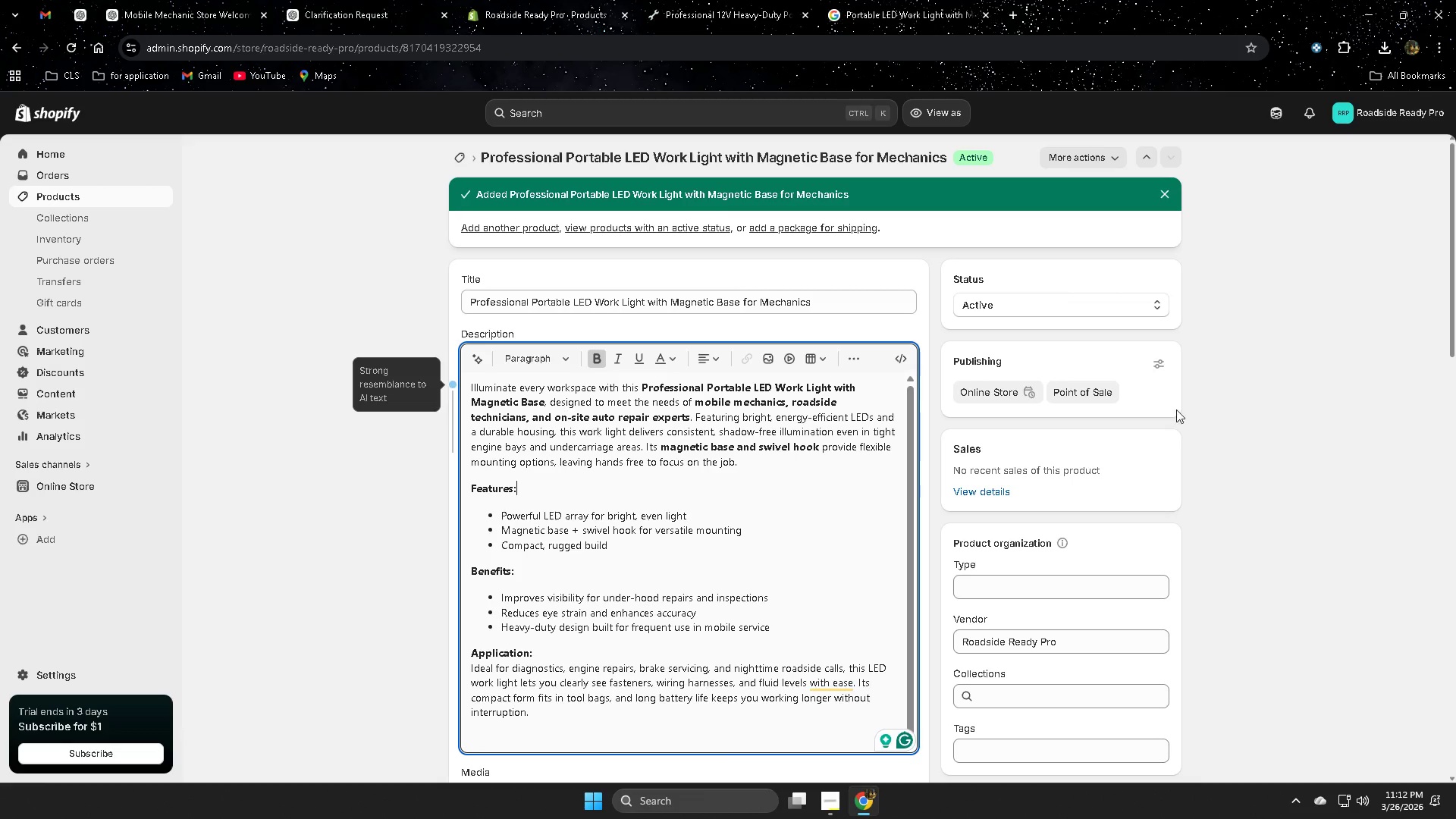 
wait(7.66)
 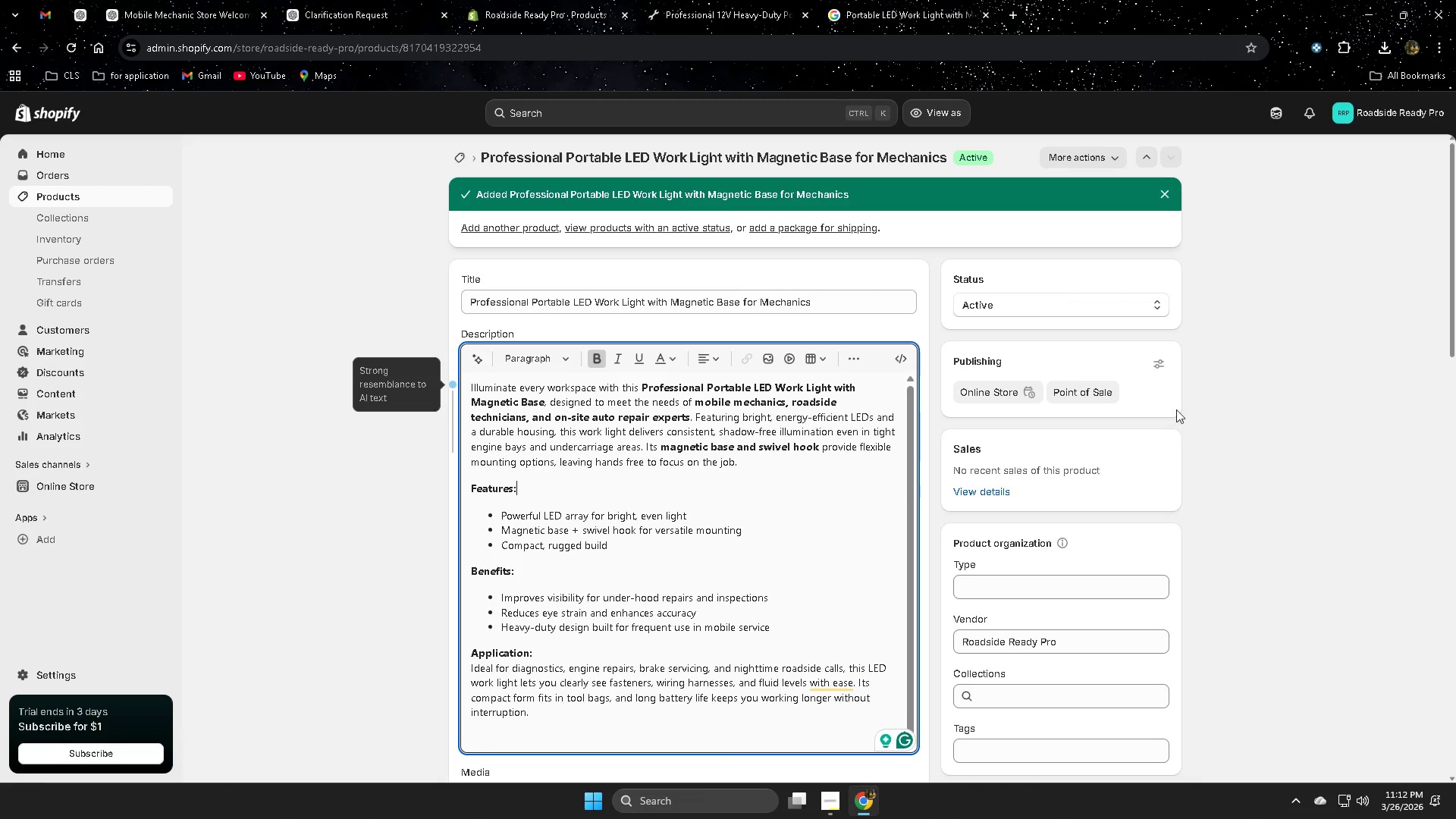 
scroll: coordinate [413, 575], scroll_direction: down, amount: 21.0
 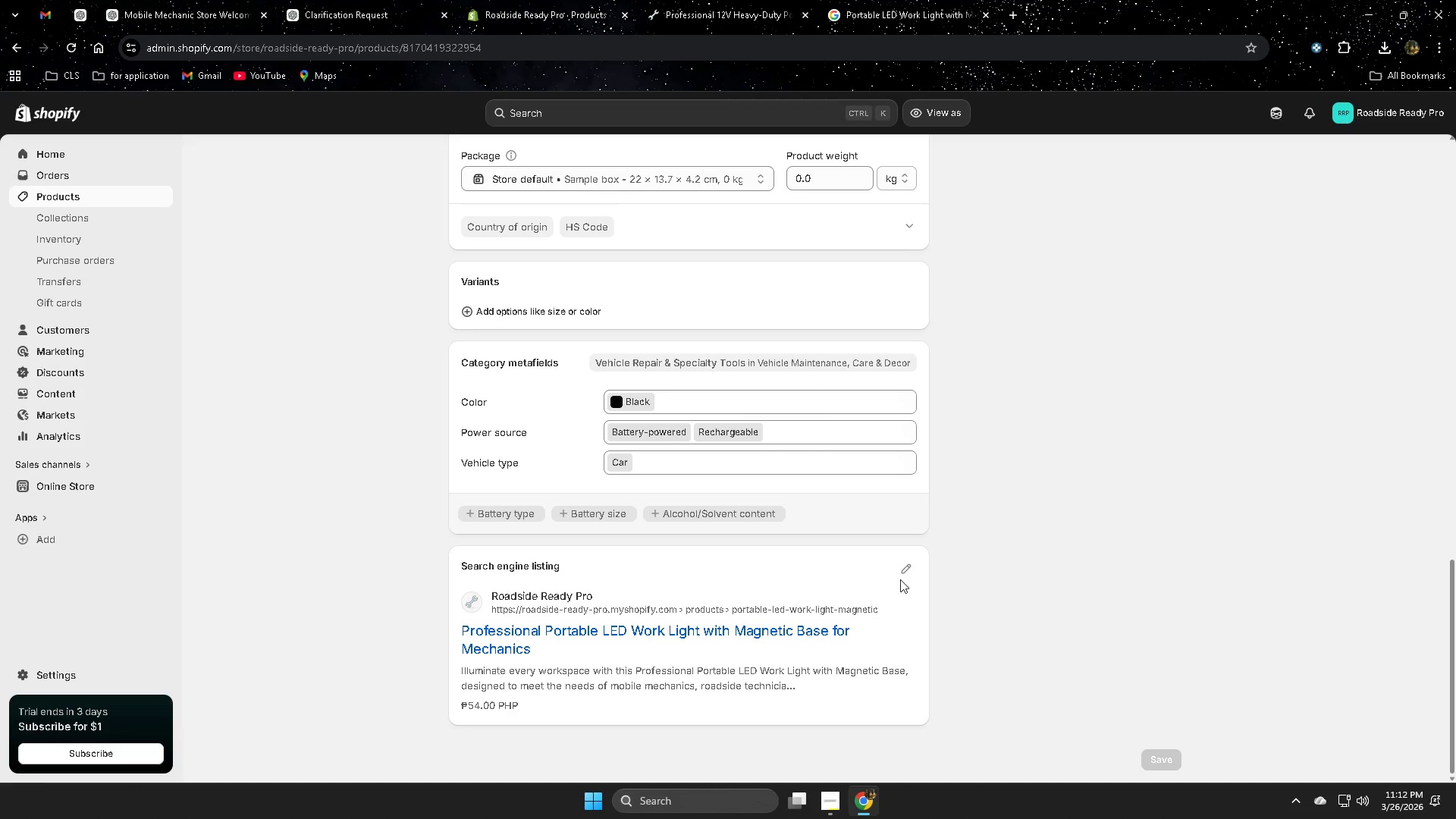 
left_click([905, 570])
 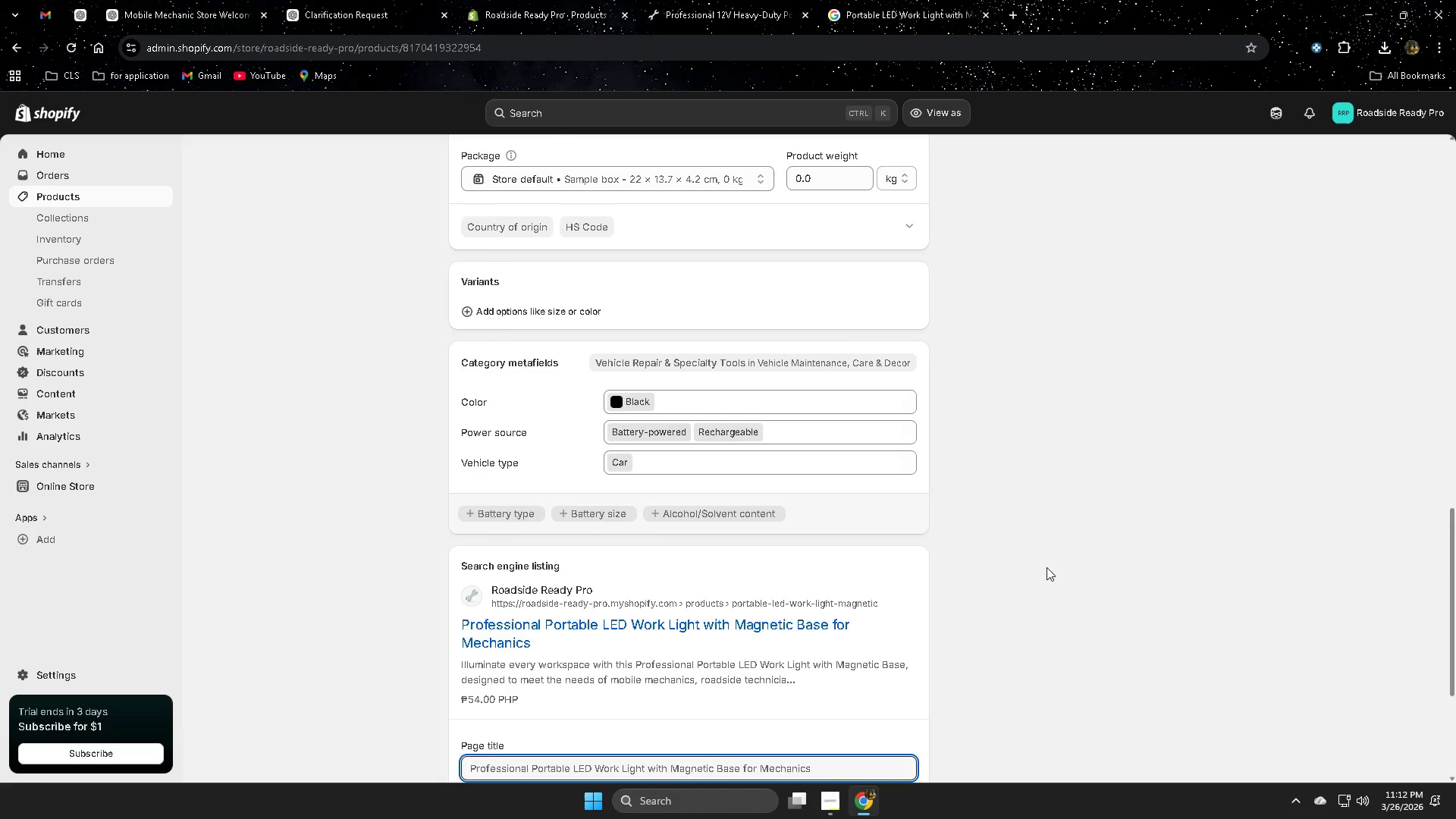 
left_click([704, 576])
 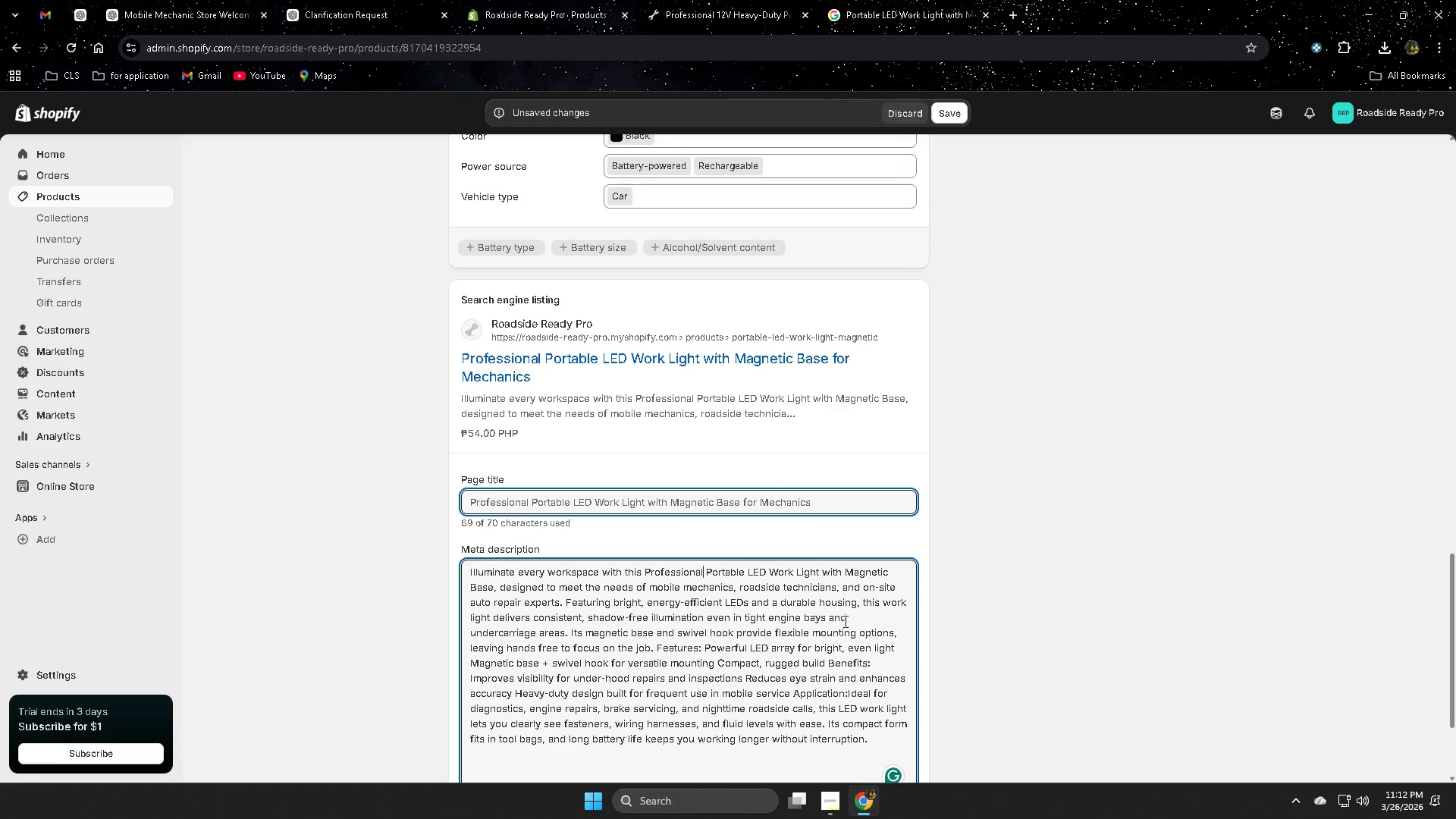 
scroll: coordinate [1244, 544], scroll_direction: down, amount: 7.0
 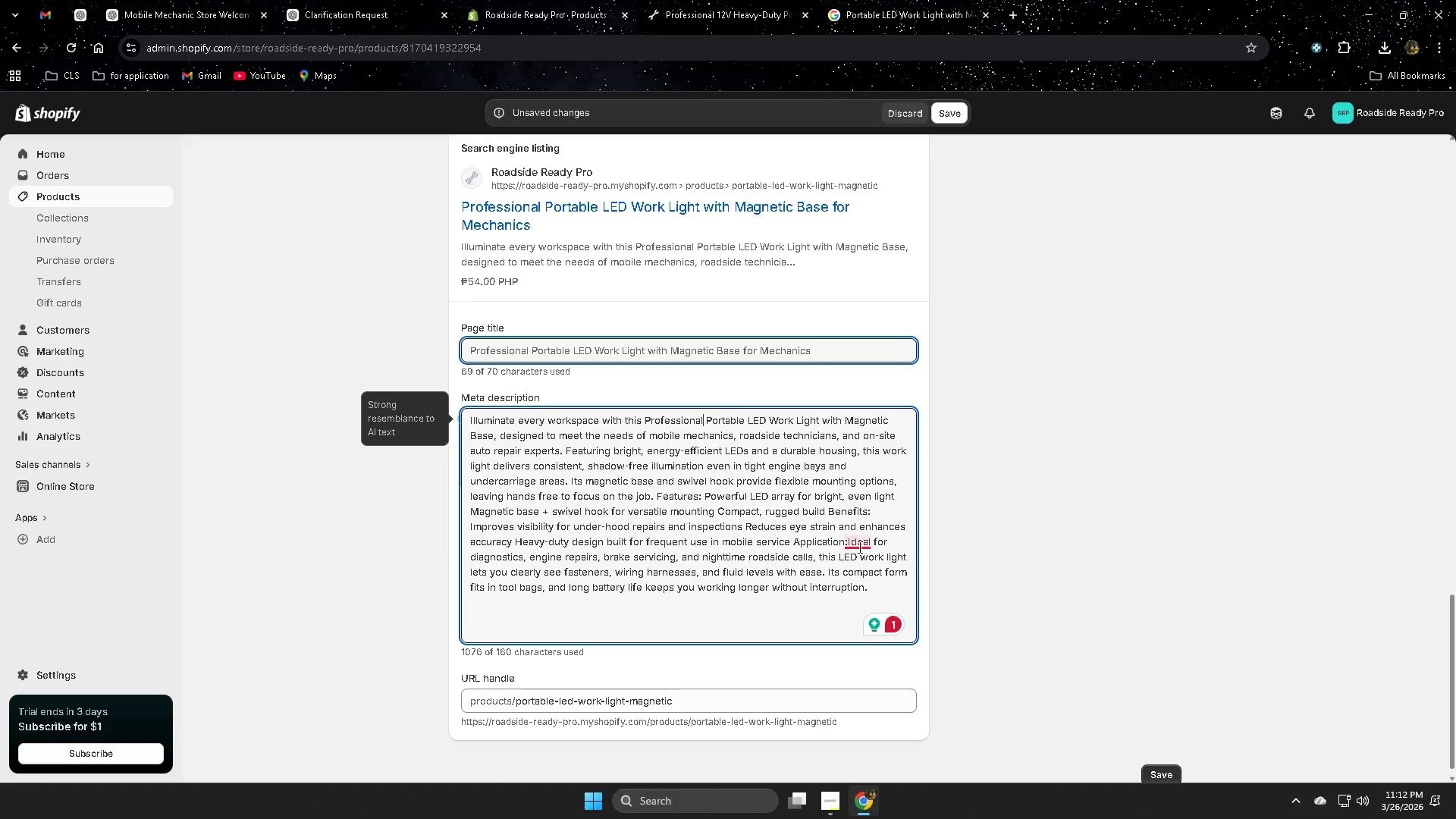 
left_click([889, 582])
 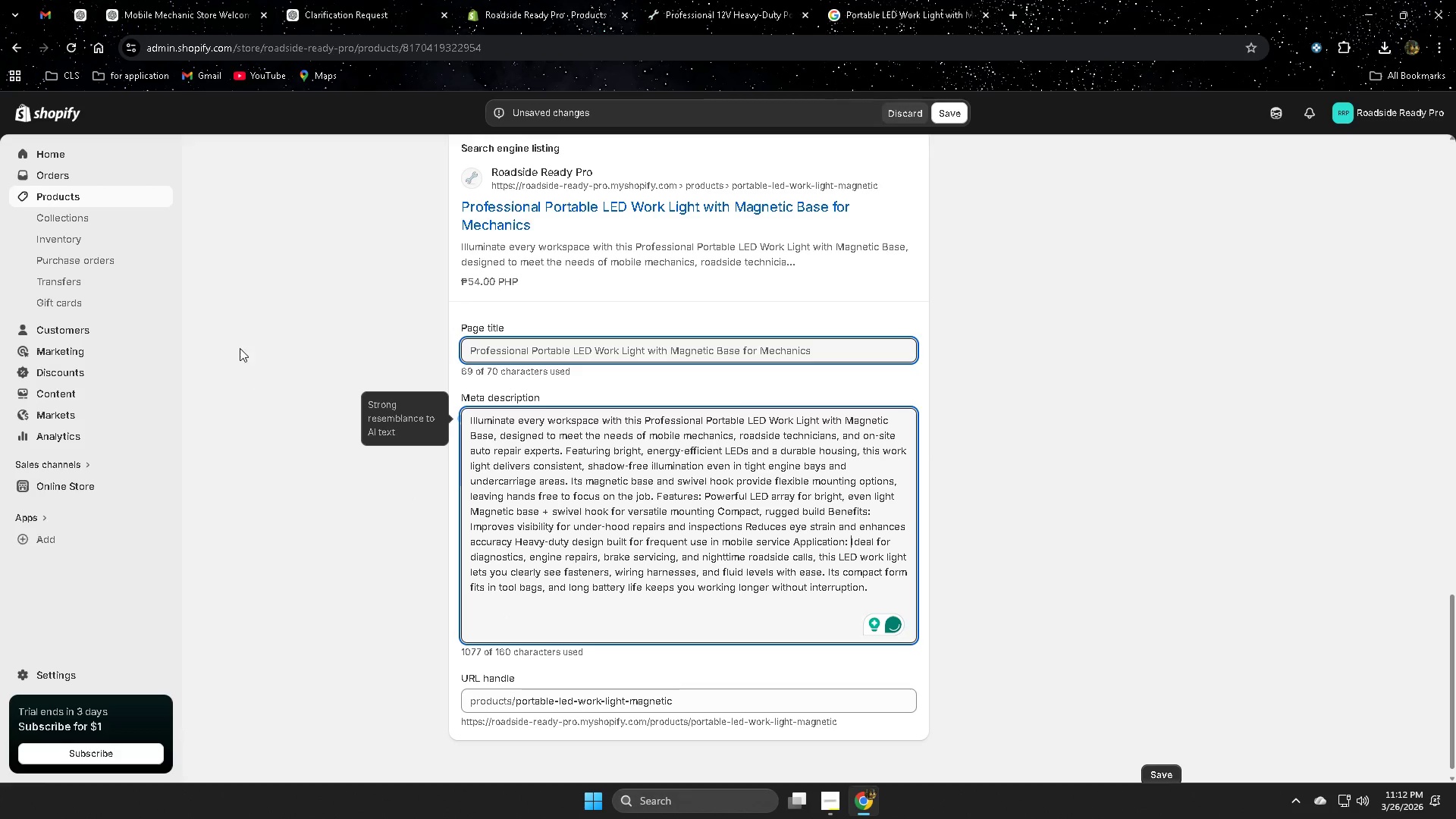 
scroll: coordinate [966, 536], scroll_direction: down, amount: 9.0
 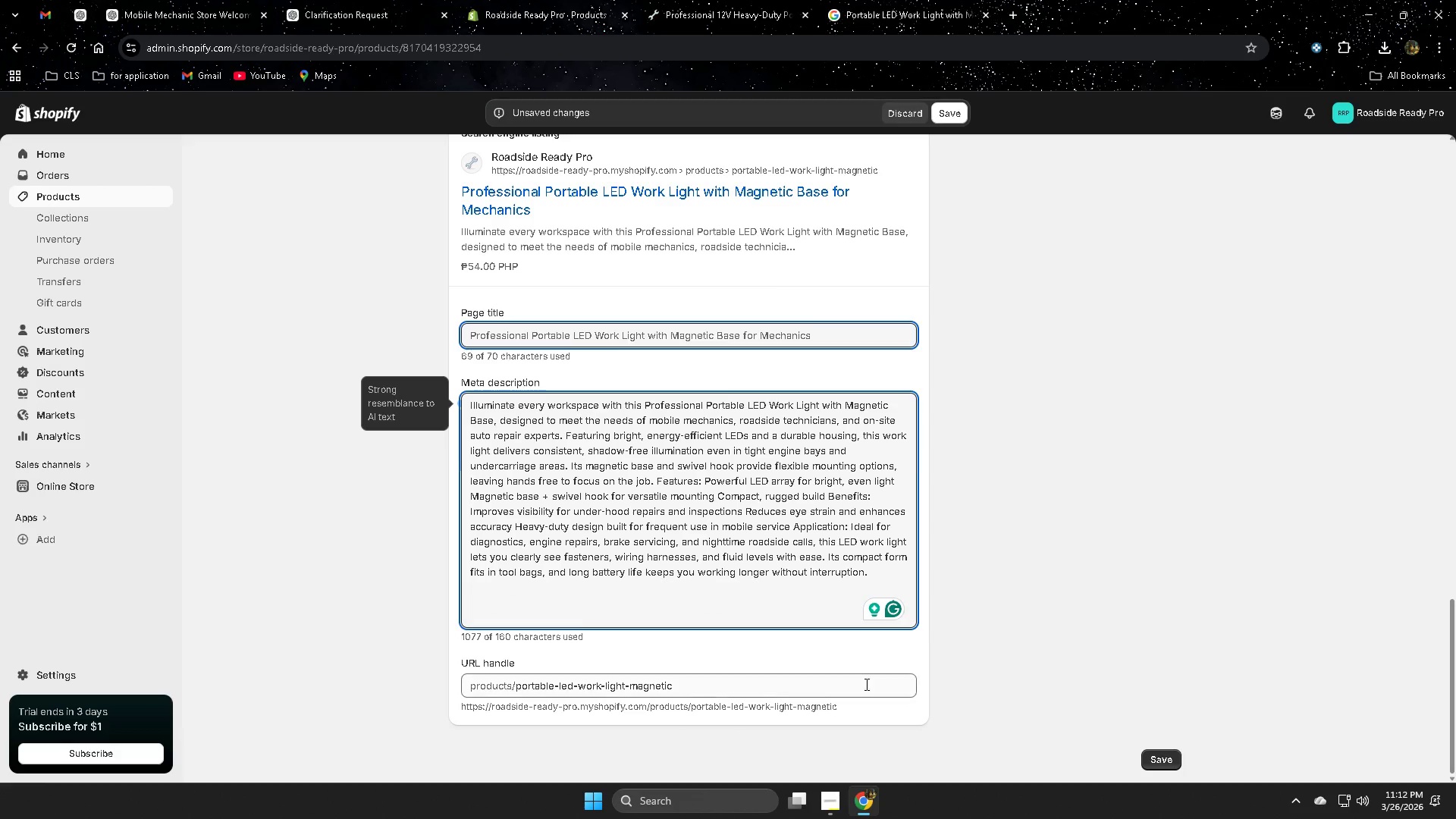 
scroll: coordinate [924, 621], scroll_direction: up, amount: 17.0
 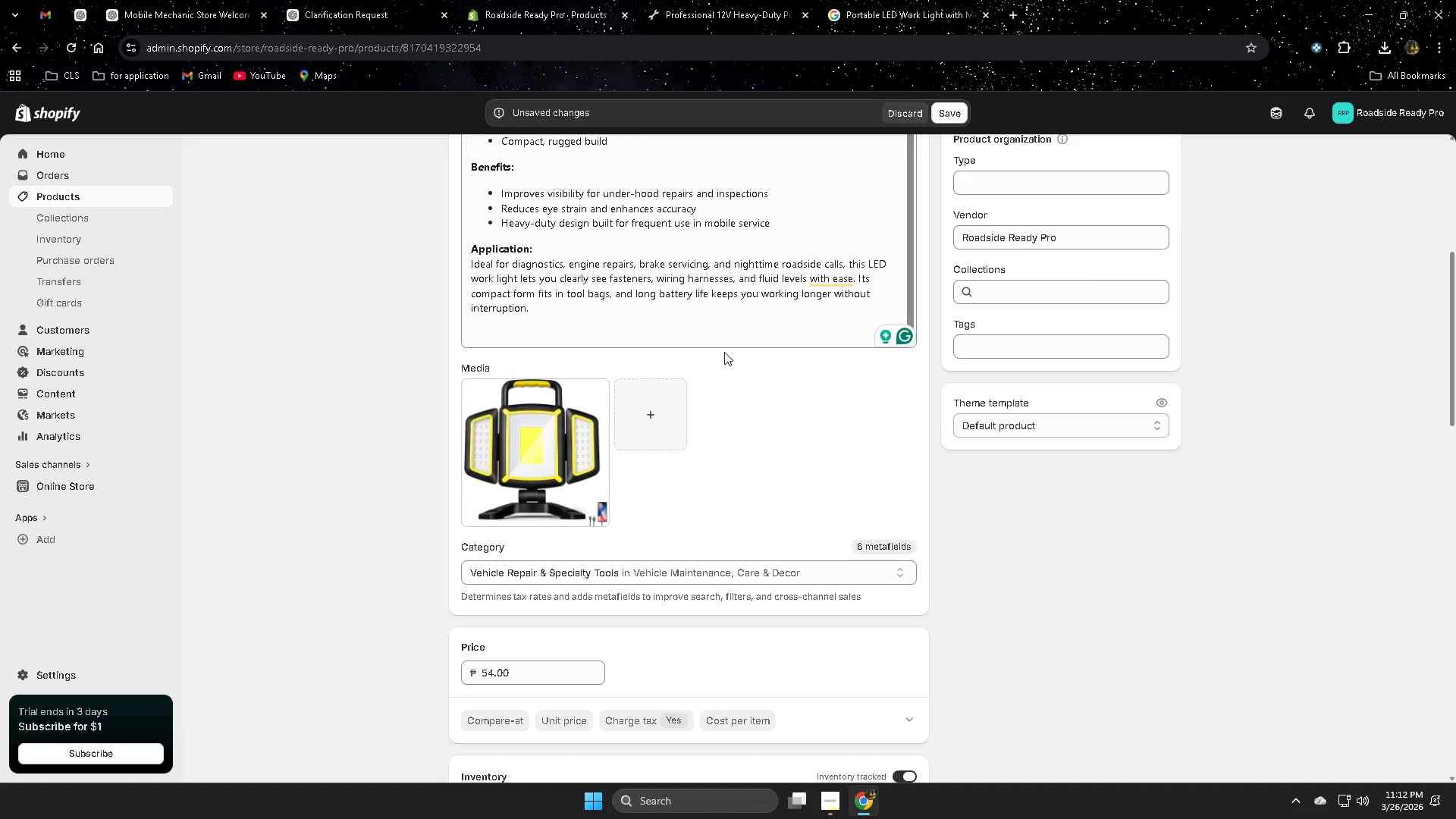 
mouse_move([844, 287])
 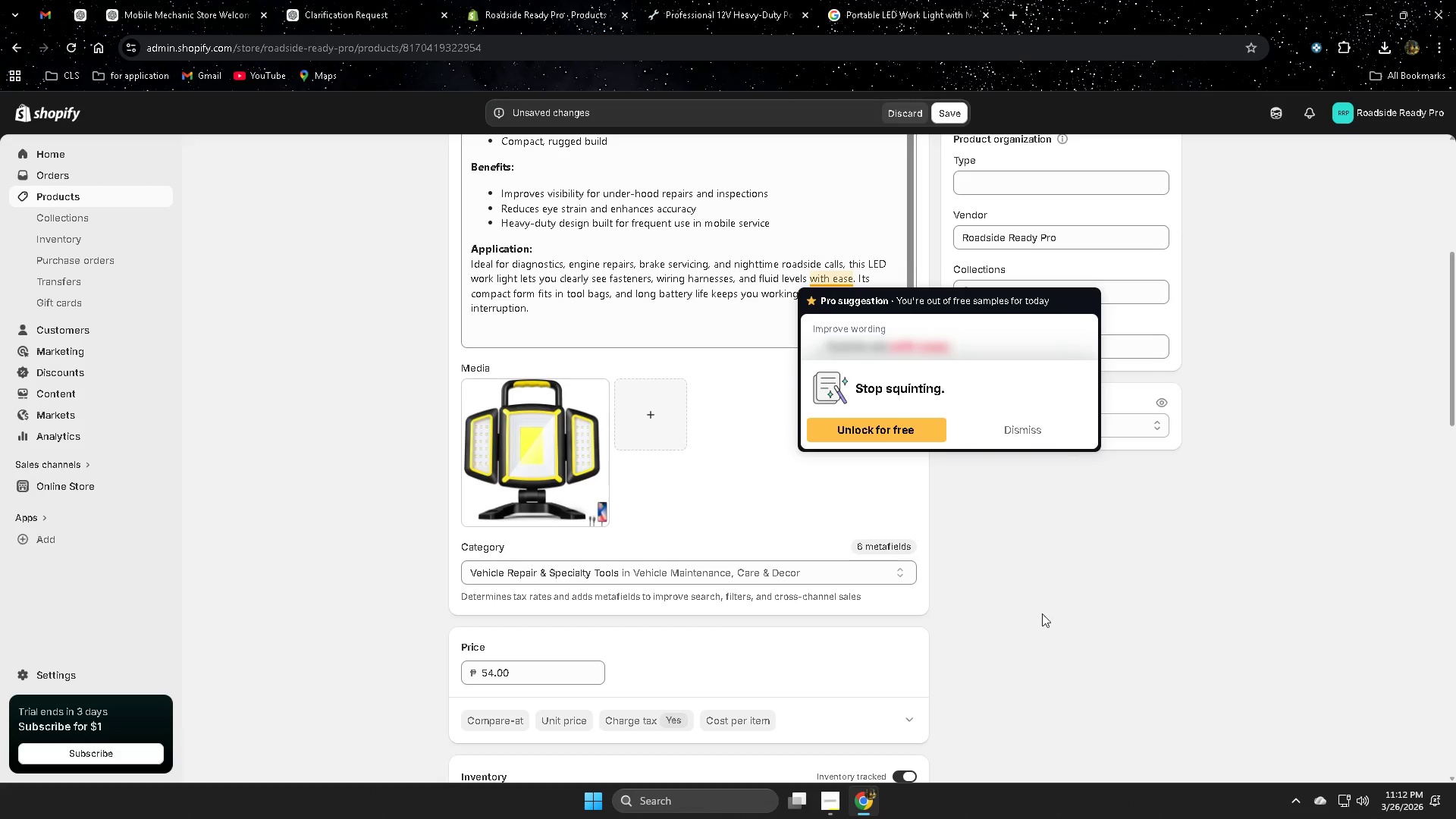 
scroll: coordinate [1024, 610], scroll_direction: up, amount: 3.0
 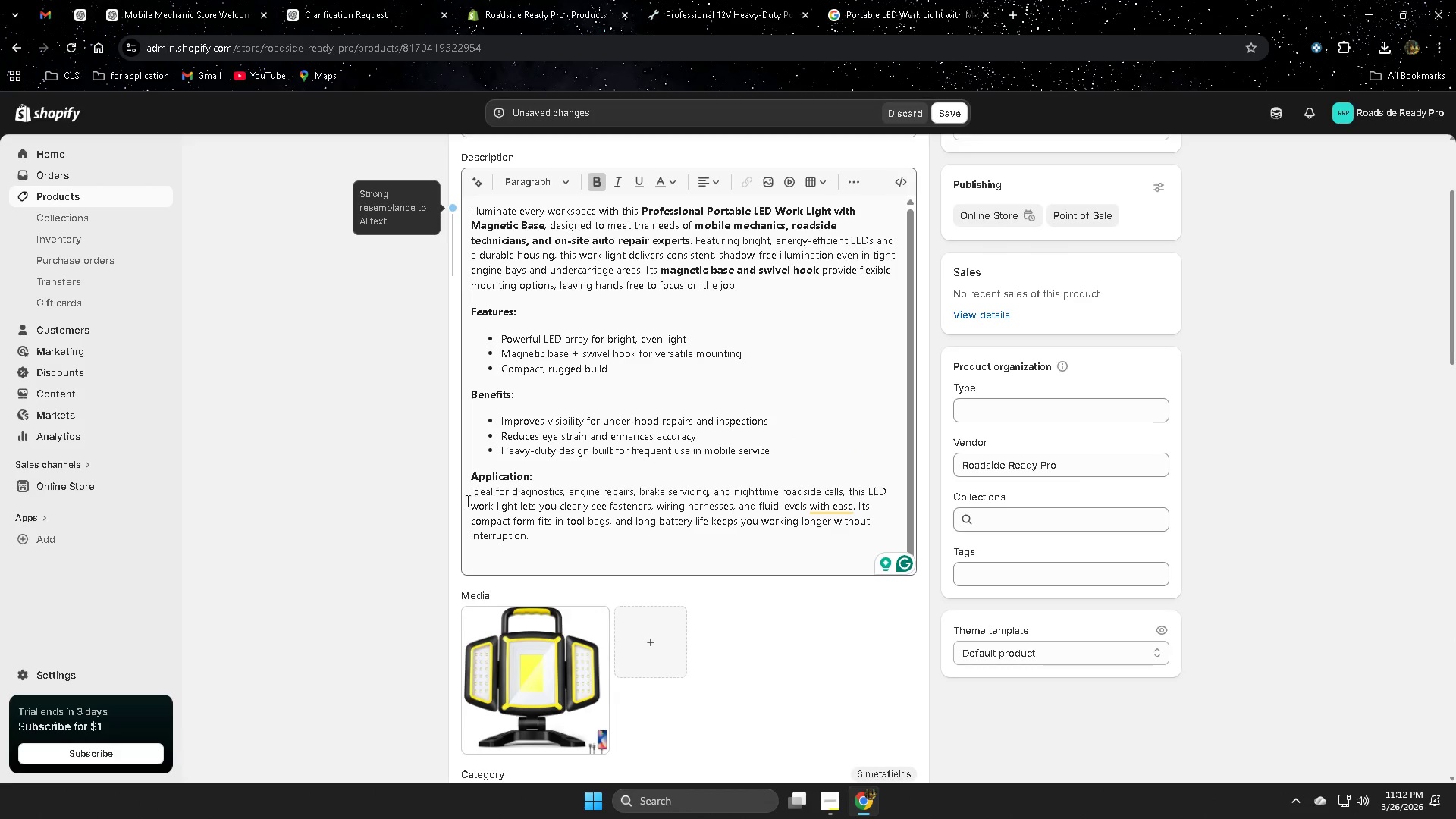 
scroll: coordinate [510, 529], scroll_direction: down, amount: 22.0
 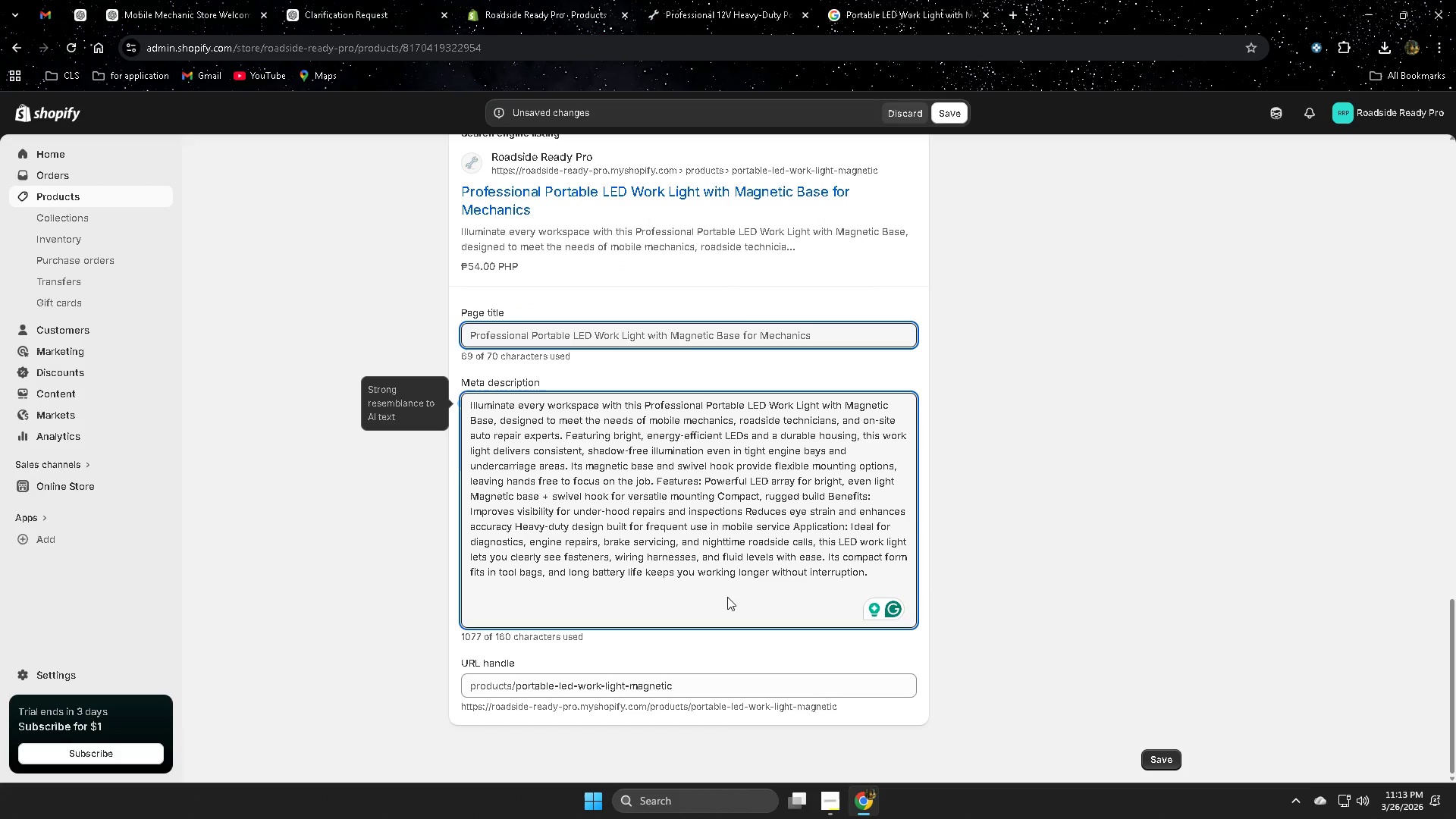 
left_click([322, 2])
 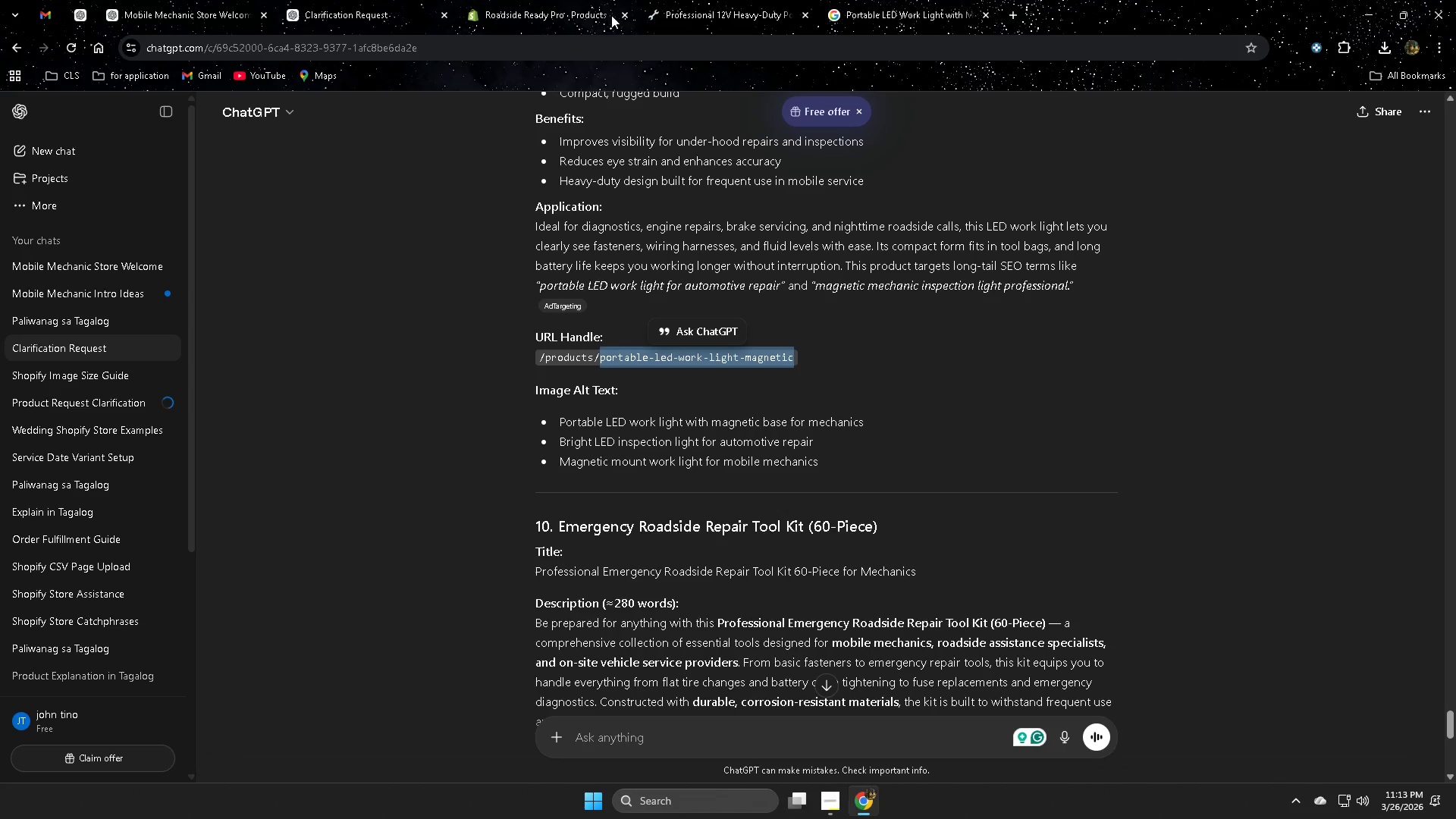 
left_click([527, 0])
 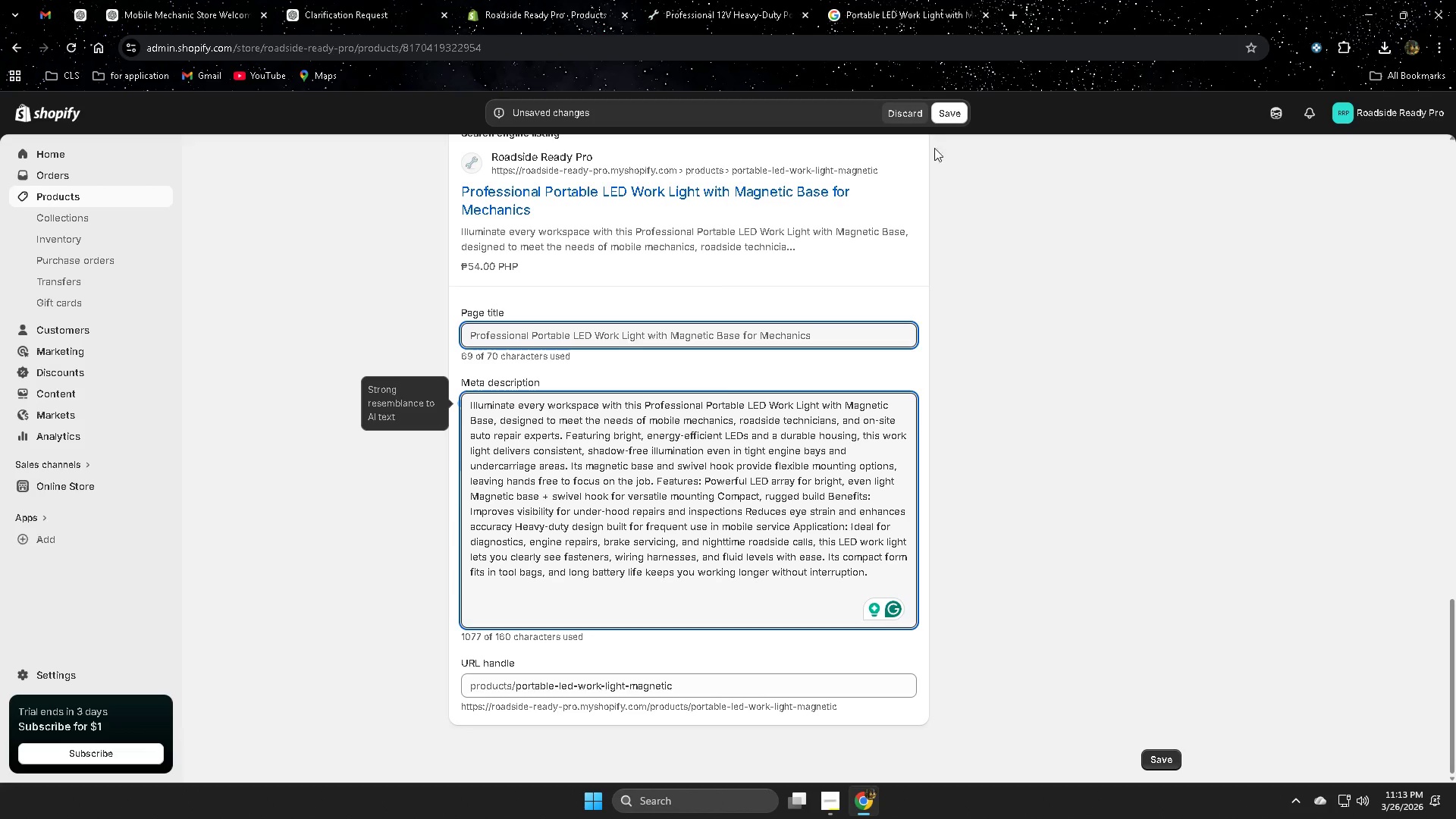 
left_click([964, 109])
 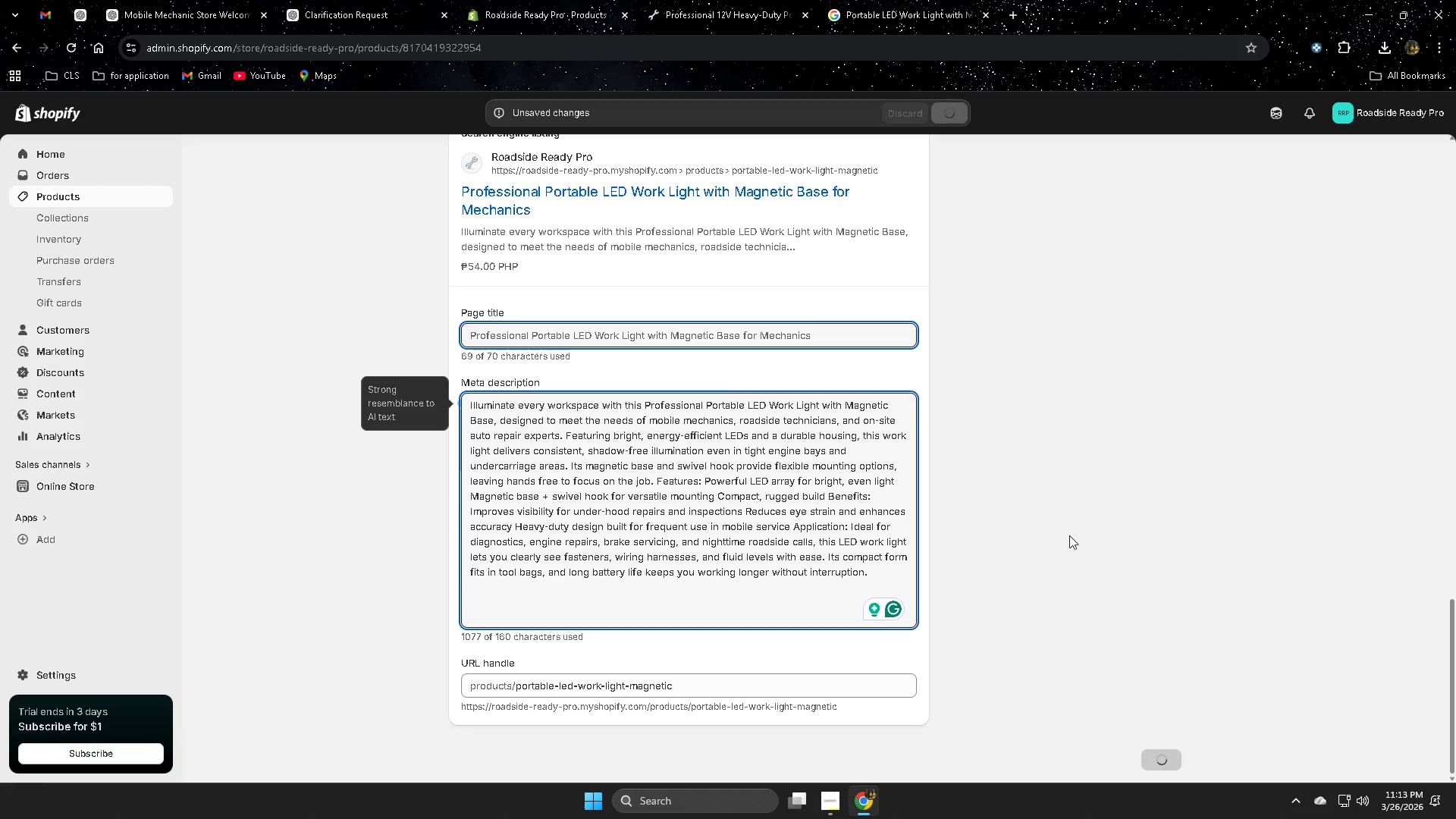 
scroll: coordinate [1074, 522], scroll_direction: down, amount: 1.0
 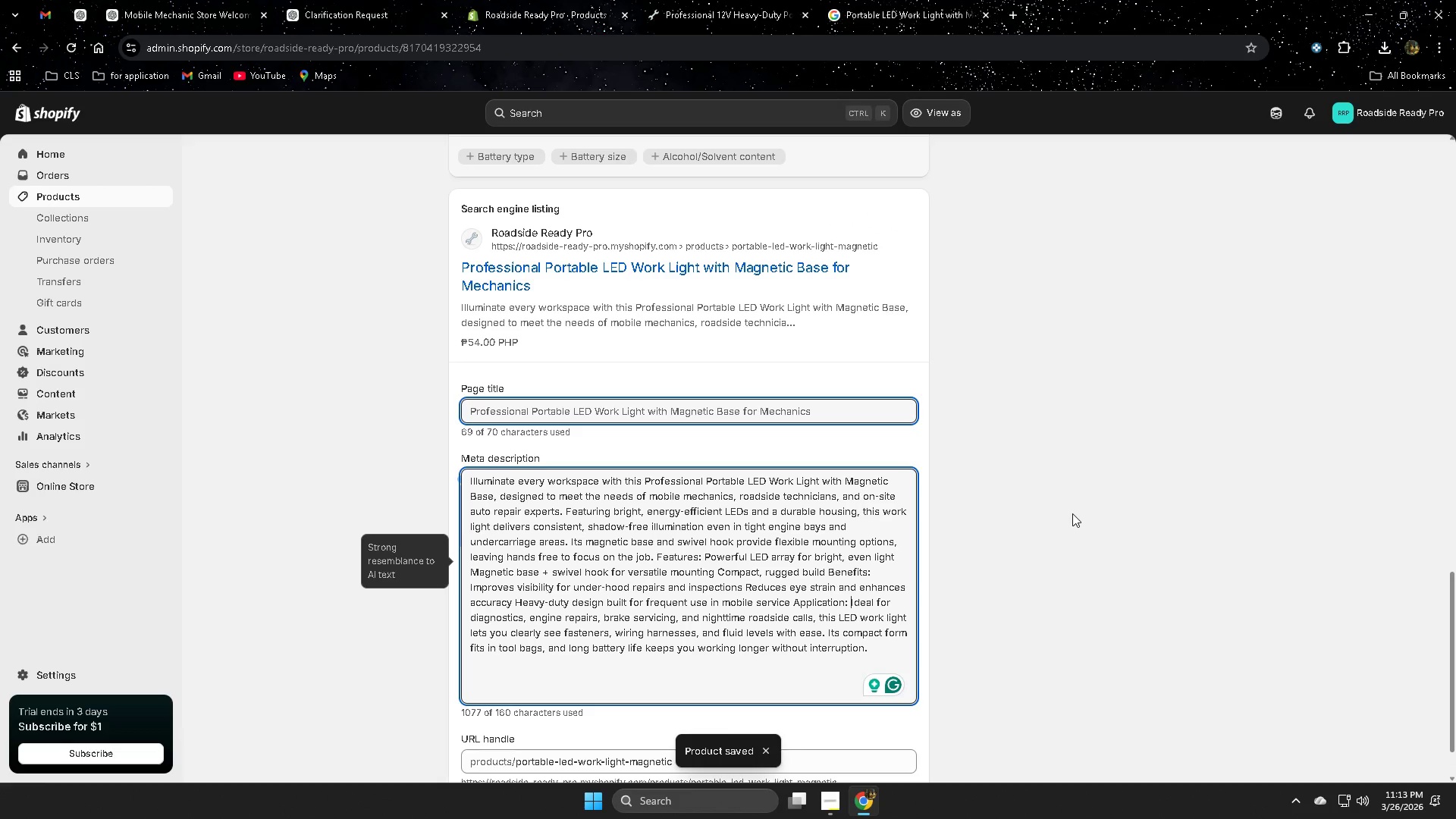 
scroll: coordinate [168, 384], scroll_direction: up, amount: 22.0
 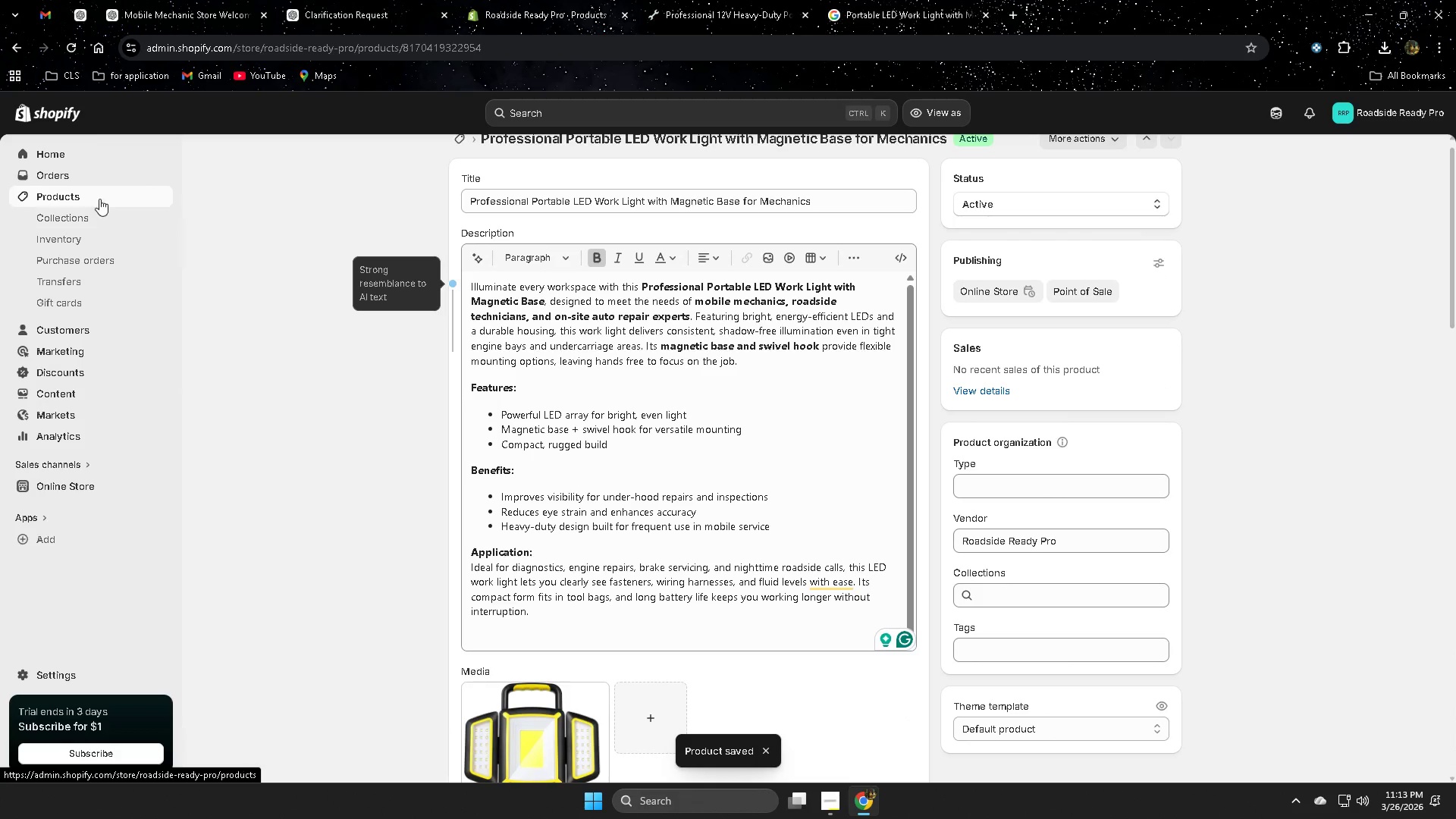 
left_click([99, 197])
 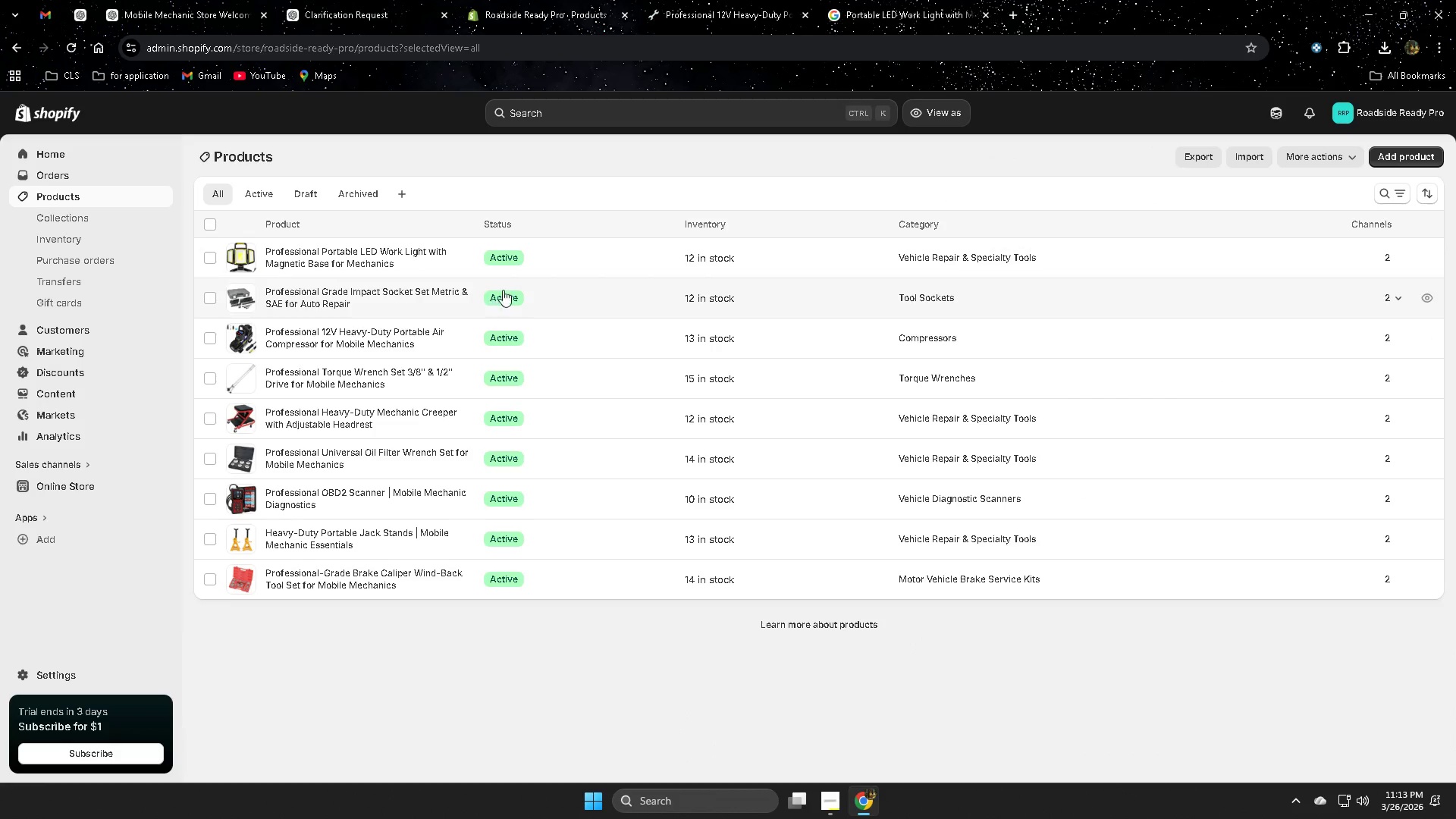 
left_click([597, 305])
 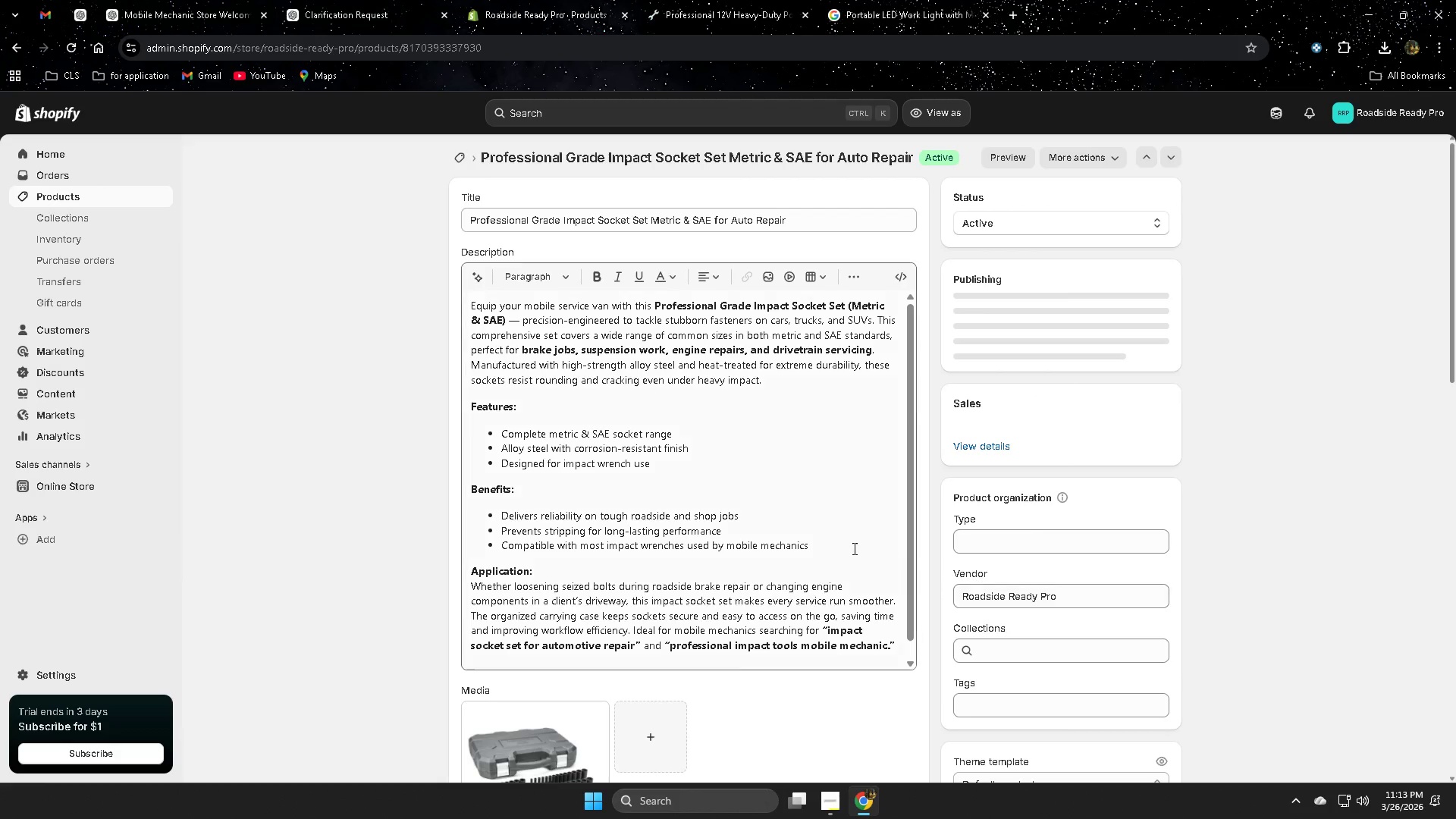 
scroll: coordinate [896, 453], scroll_direction: none, amount: 0.0
 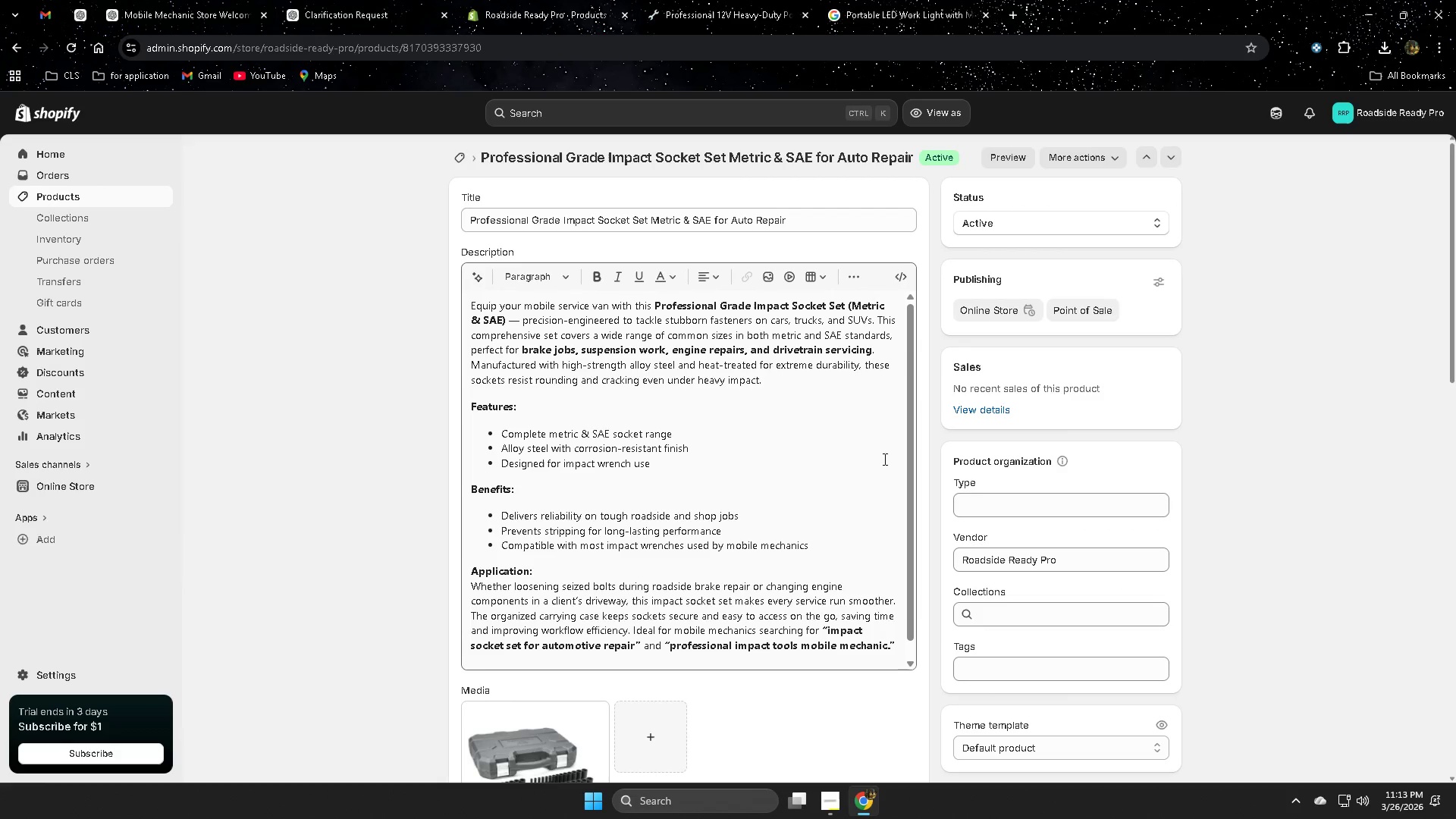 
scroll: coordinate [833, 465], scroll_direction: up, amount: 3.0
 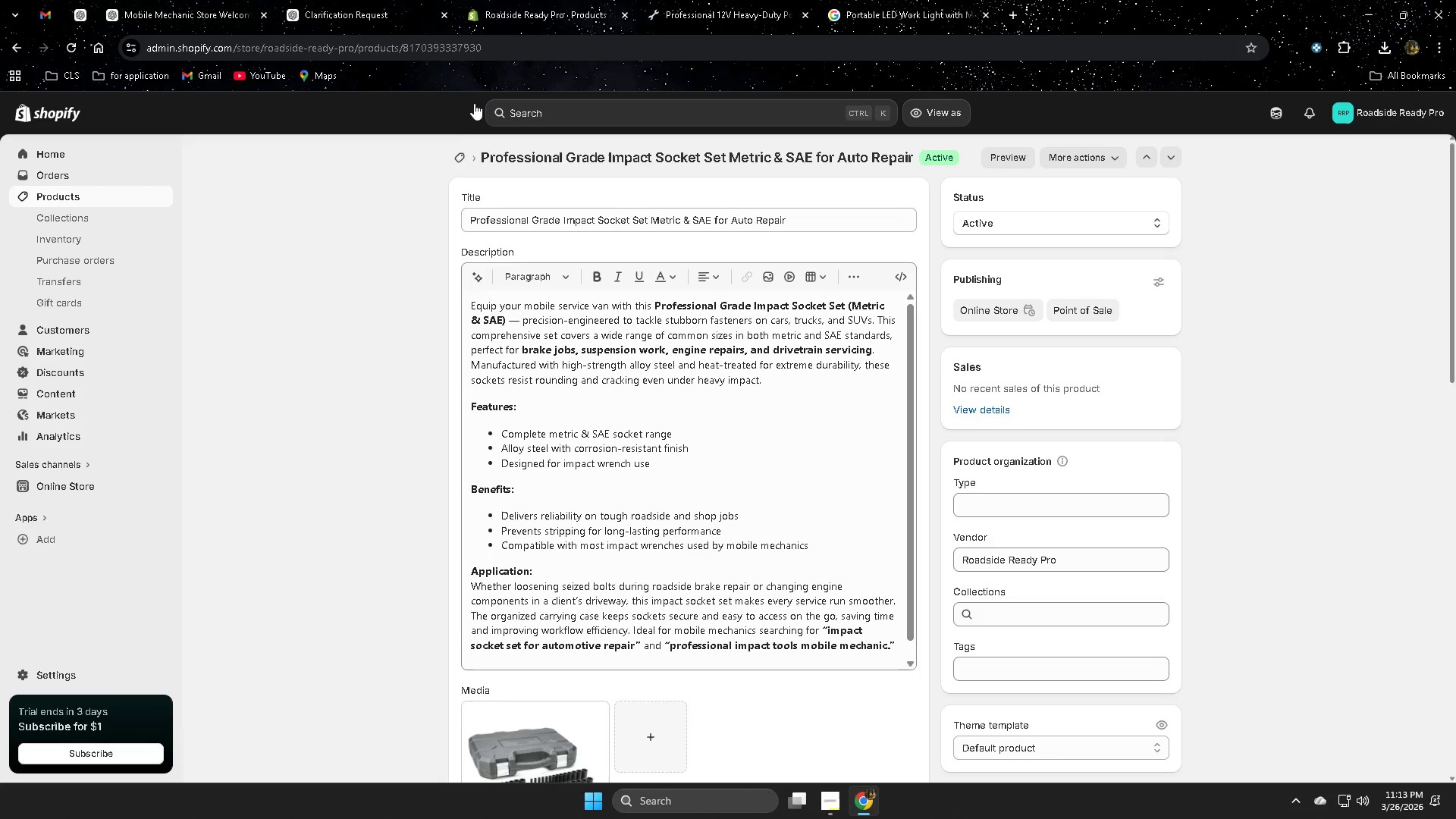 
wait(15.93)
 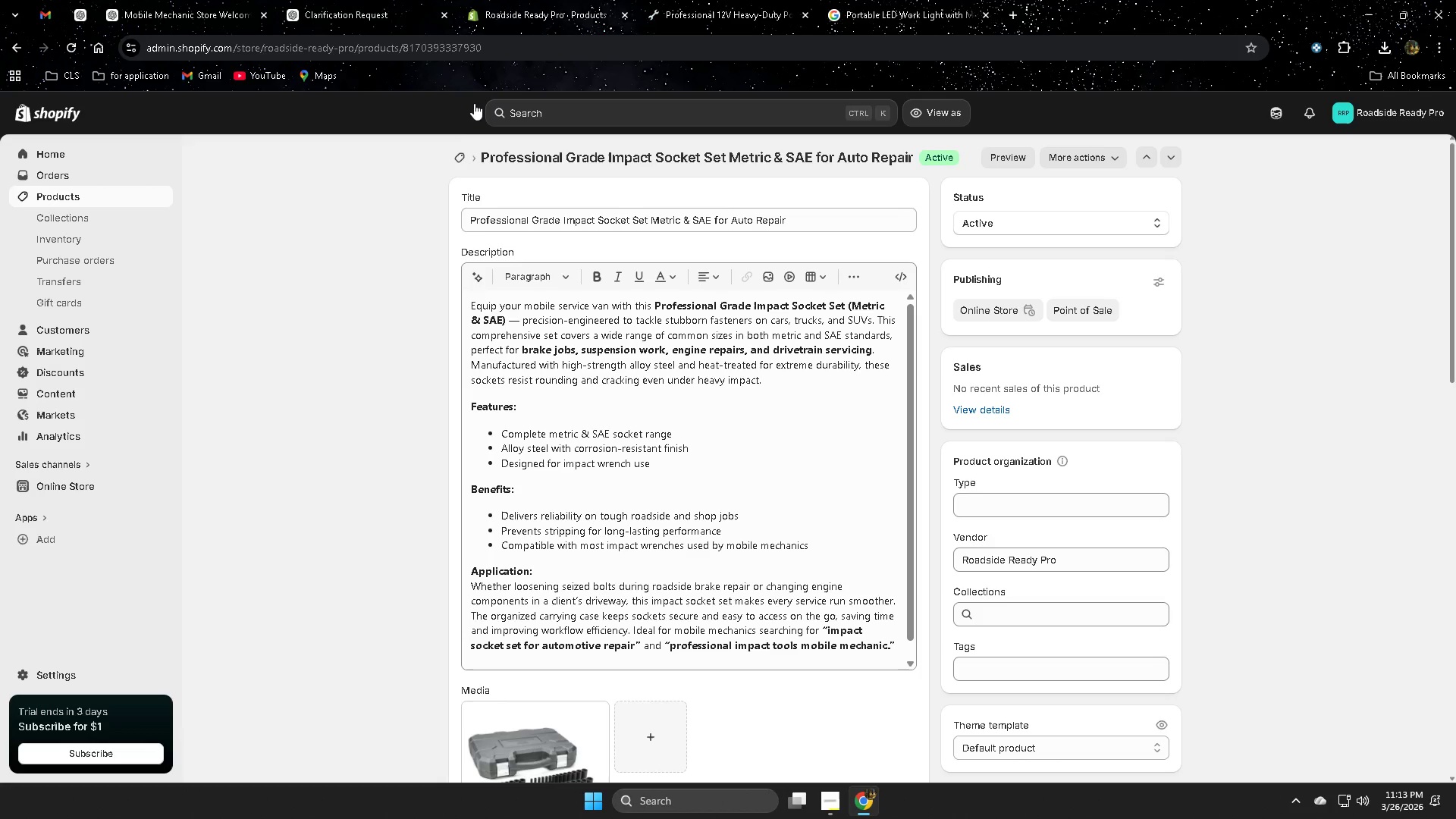 
scroll: coordinate [869, 475], scroll_direction: up, amount: 1.0
 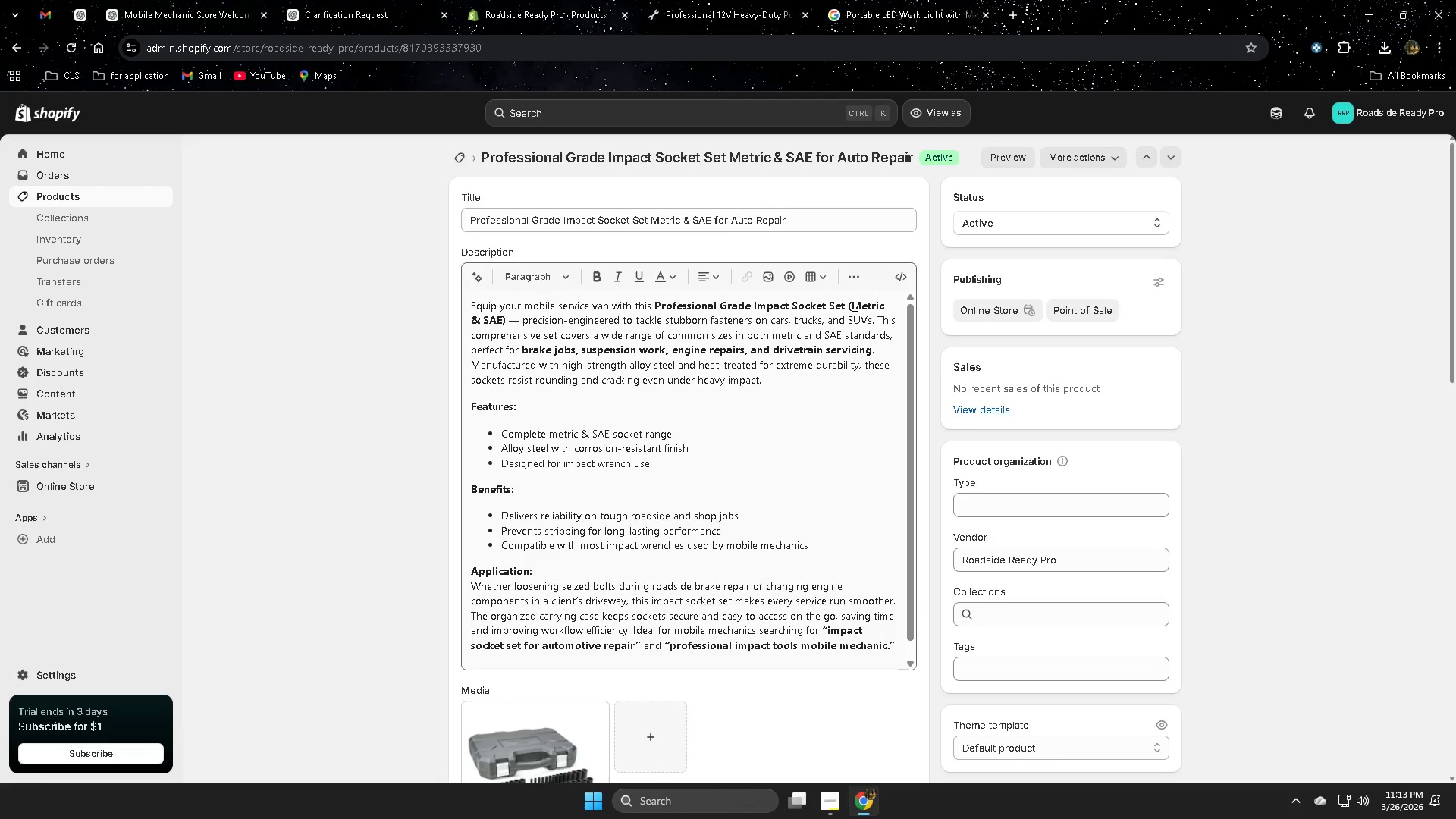 
wait(7.19)
 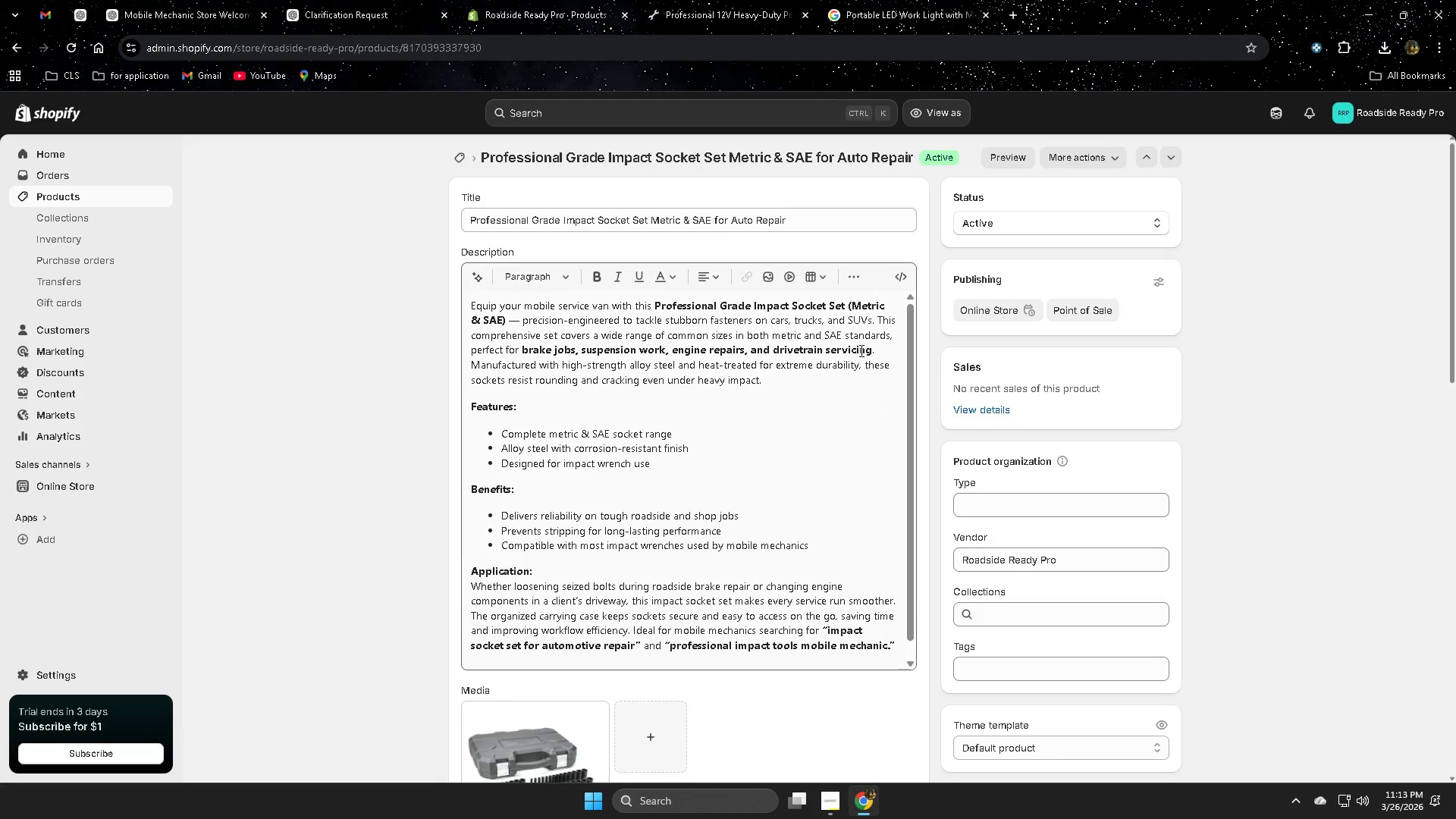 
left_click_drag(start_coordinate=[846, 306], to_coordinate=[507, 313])
 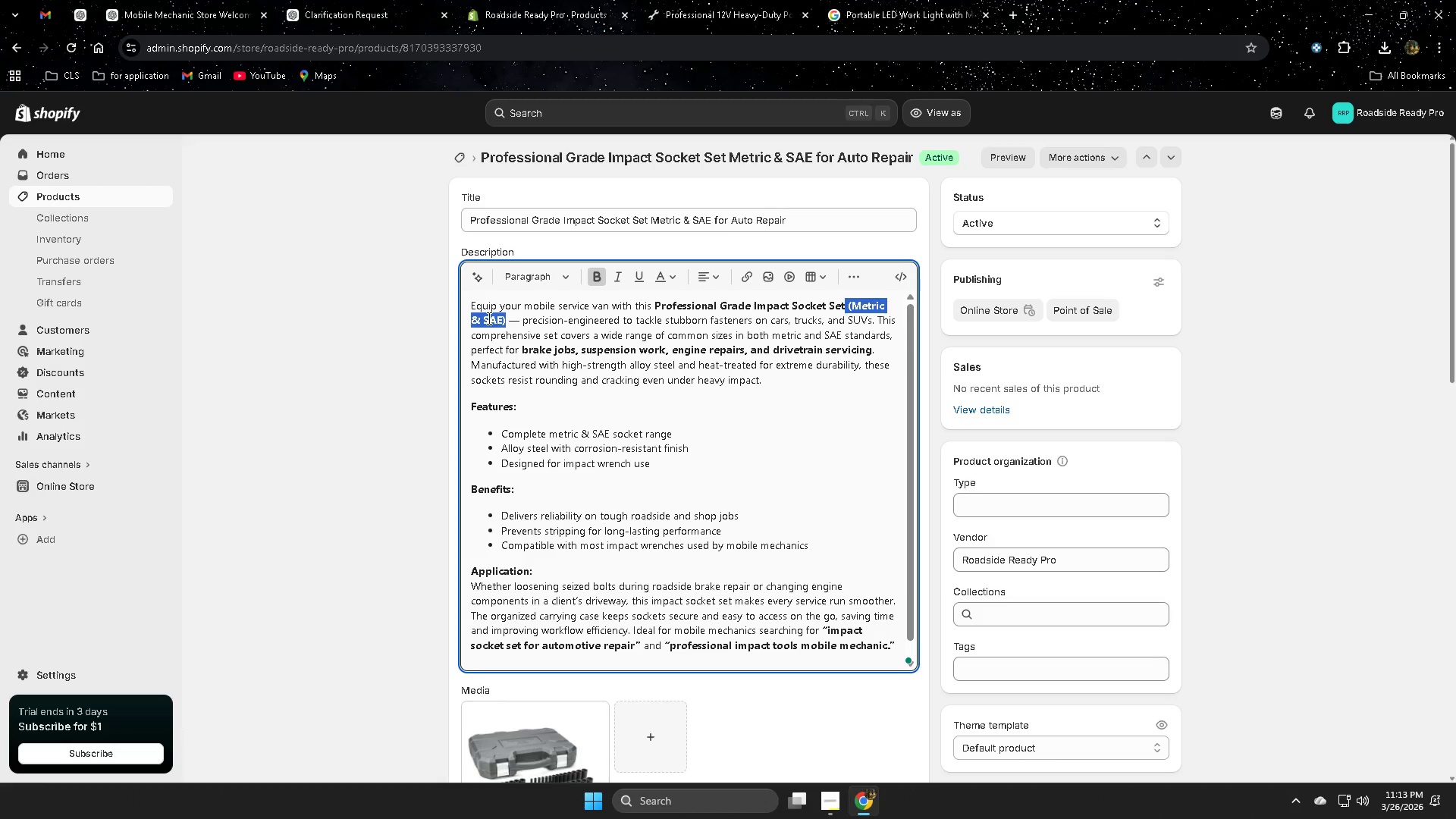 
key(Backspace)
 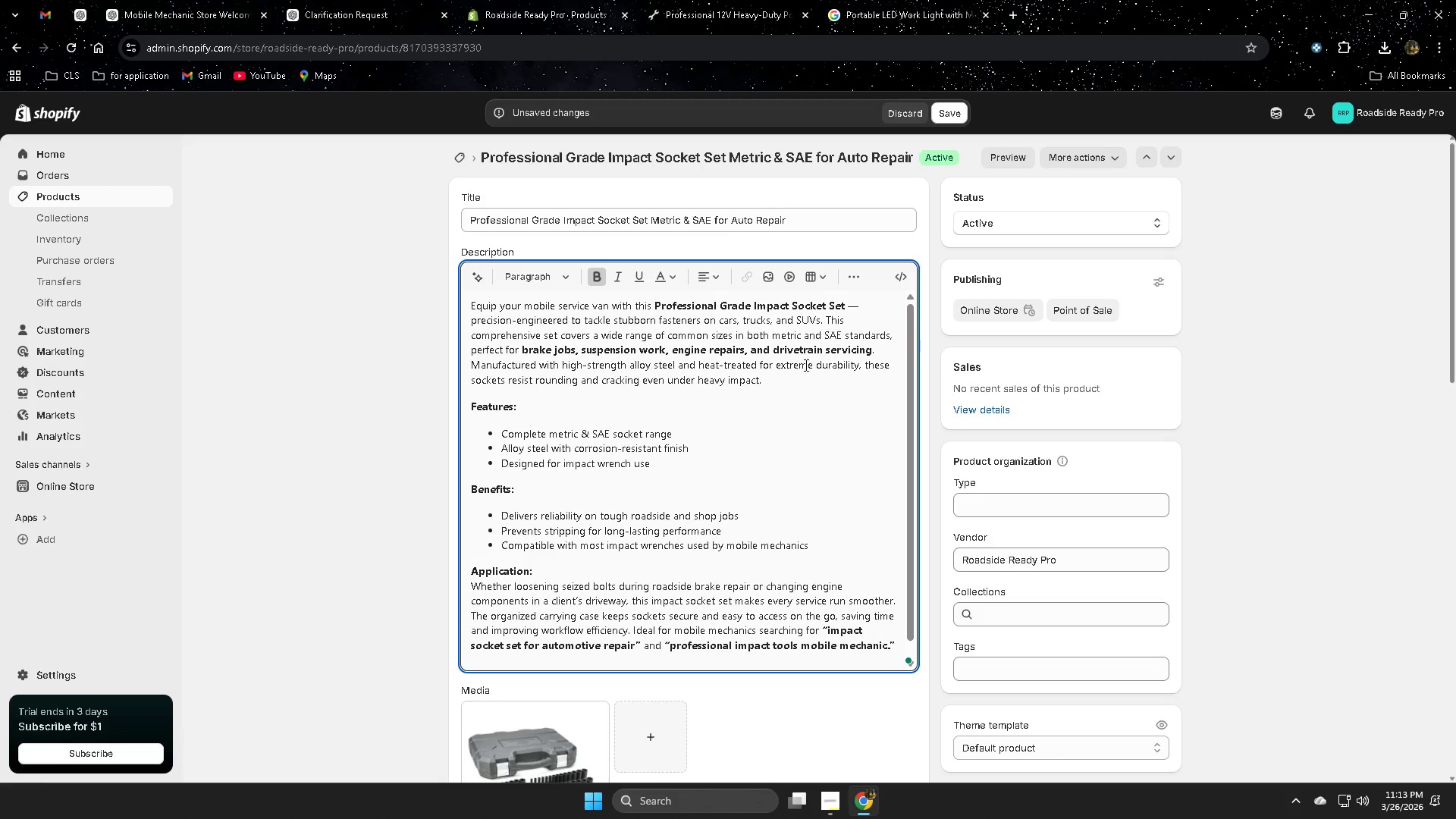 
left_click([862, 301])
 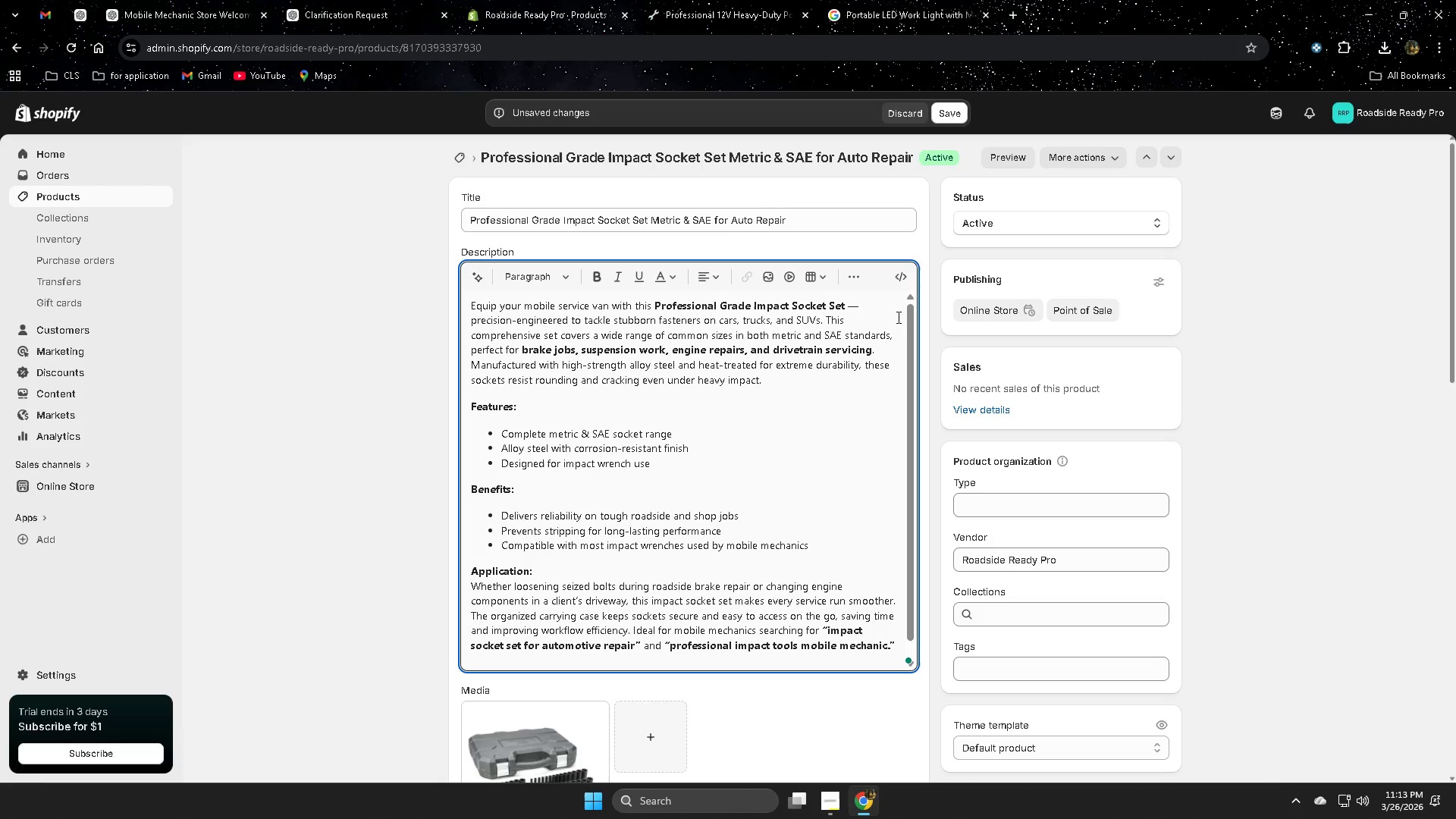 
key(Backspace)
 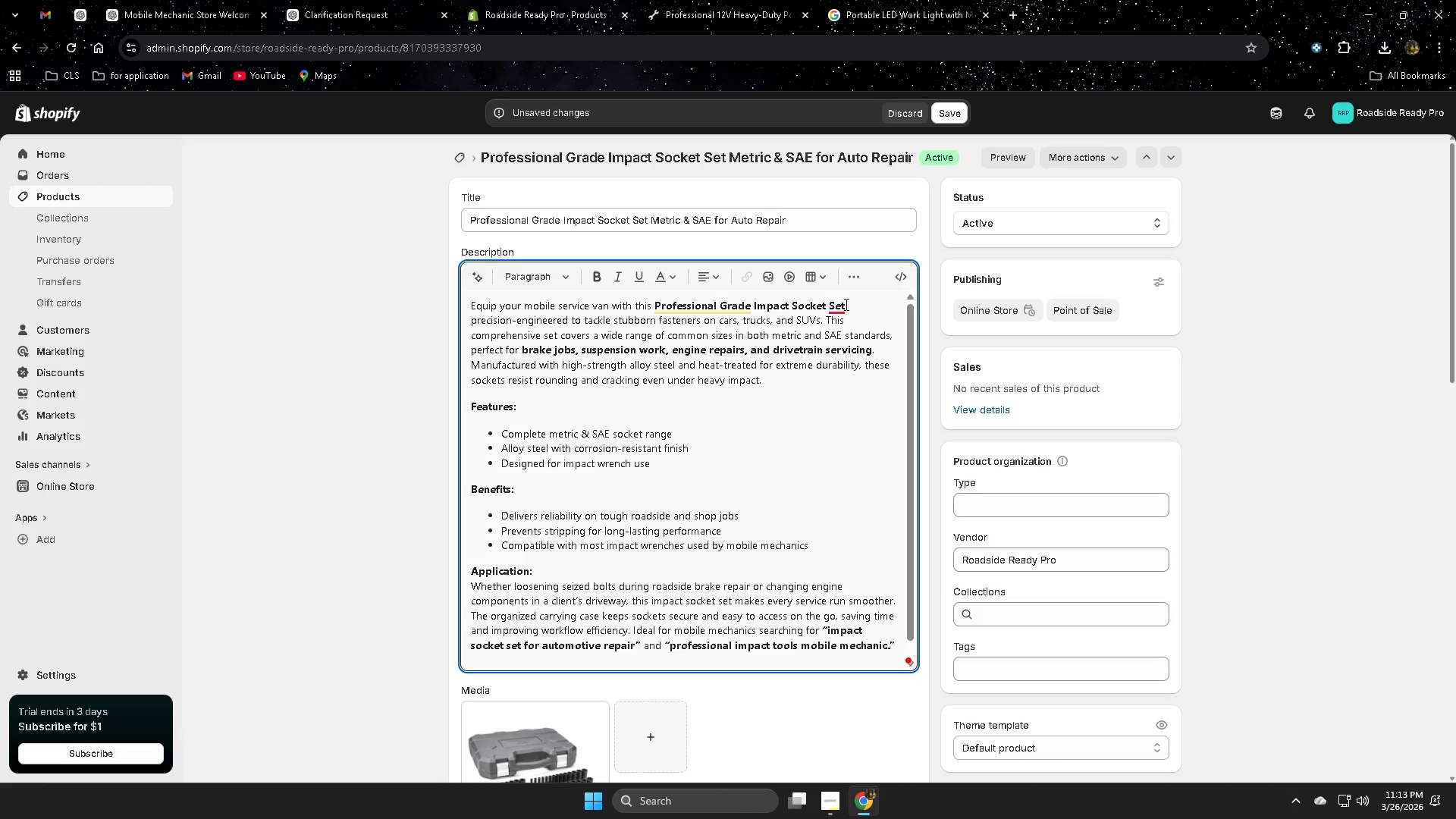 
left_click([849, 344])
 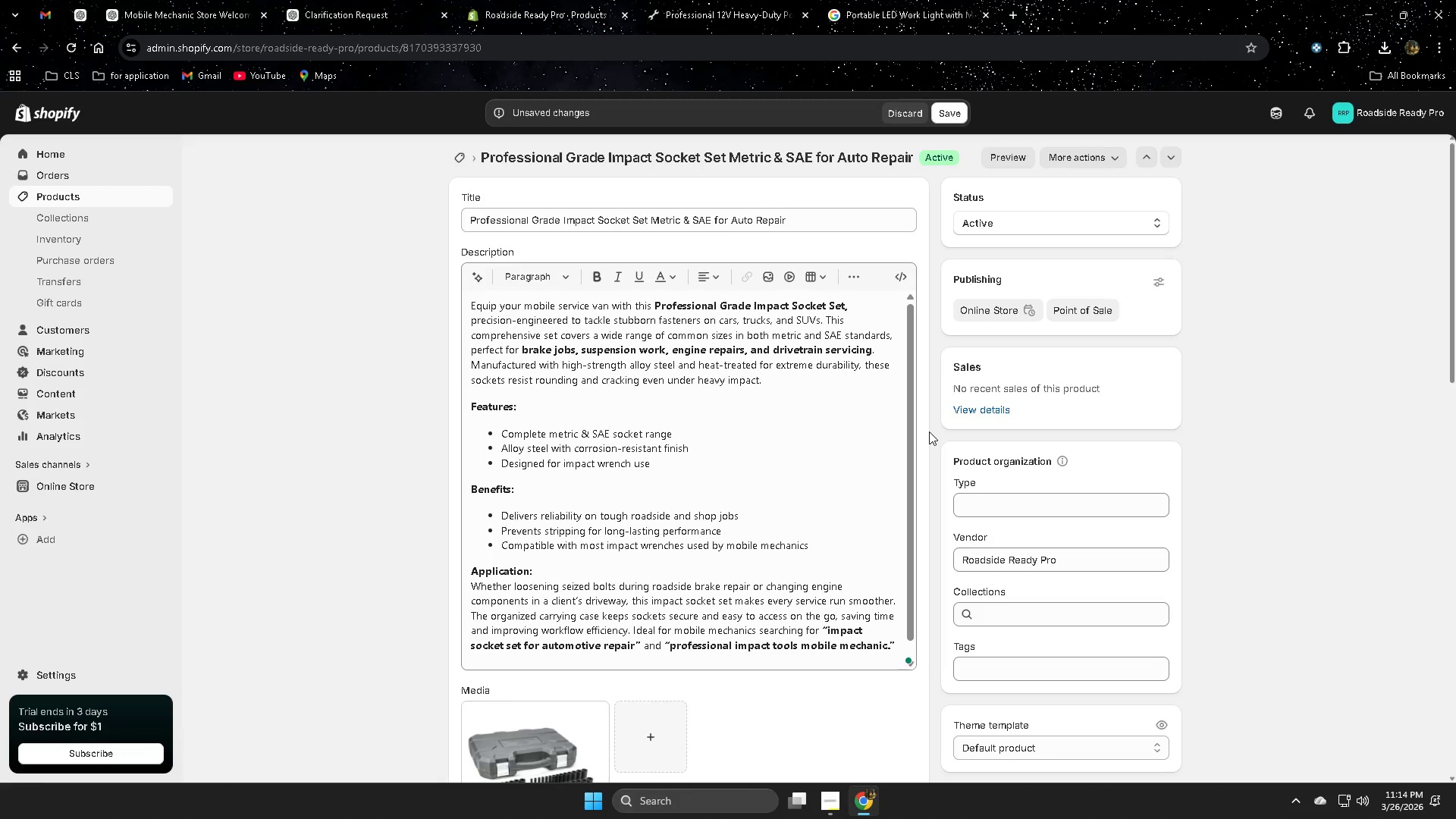 
wait(64.5)
 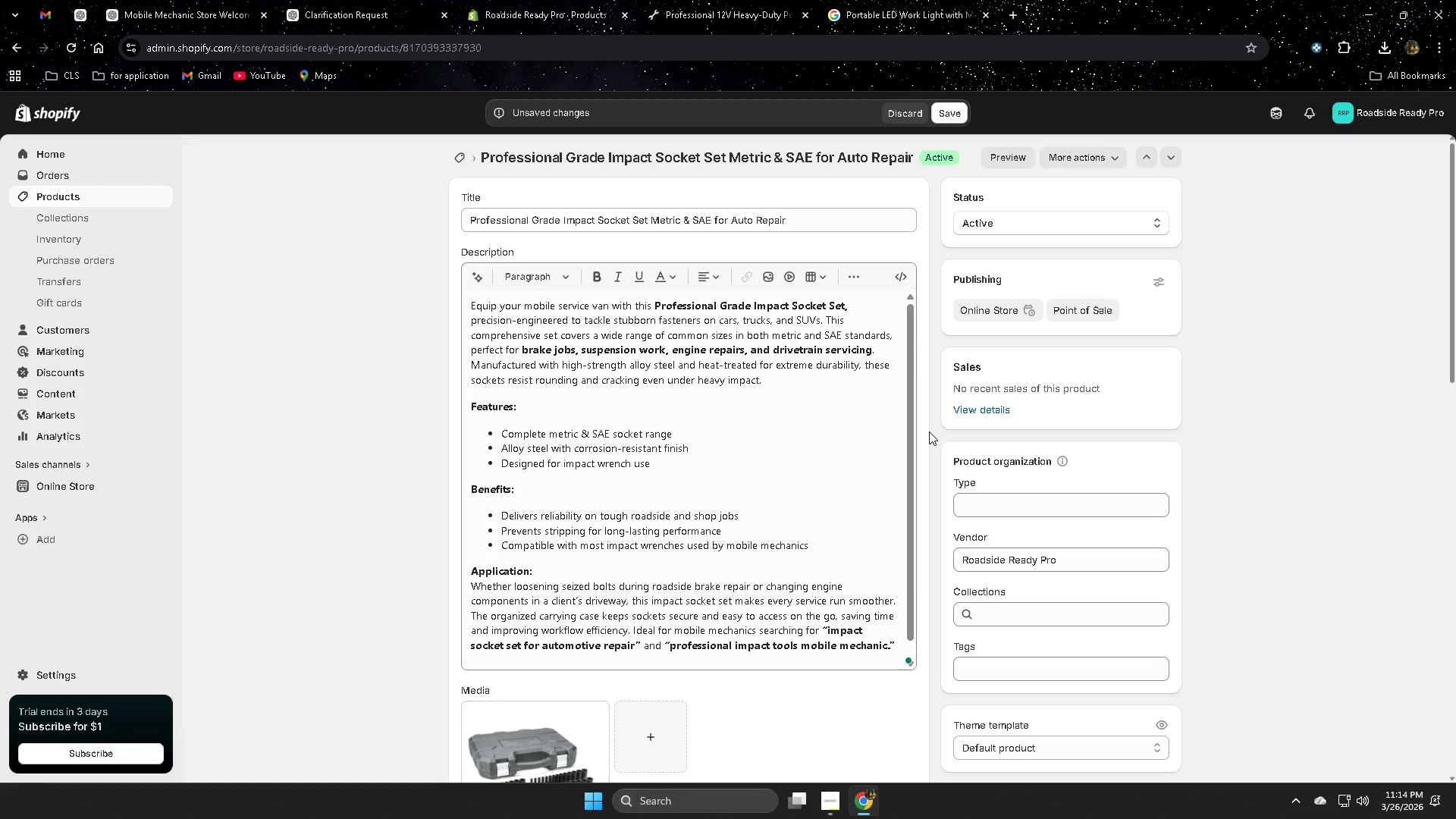 
scroll: coordinate [777, 458], scroll_direction: down, amount: 1.0
 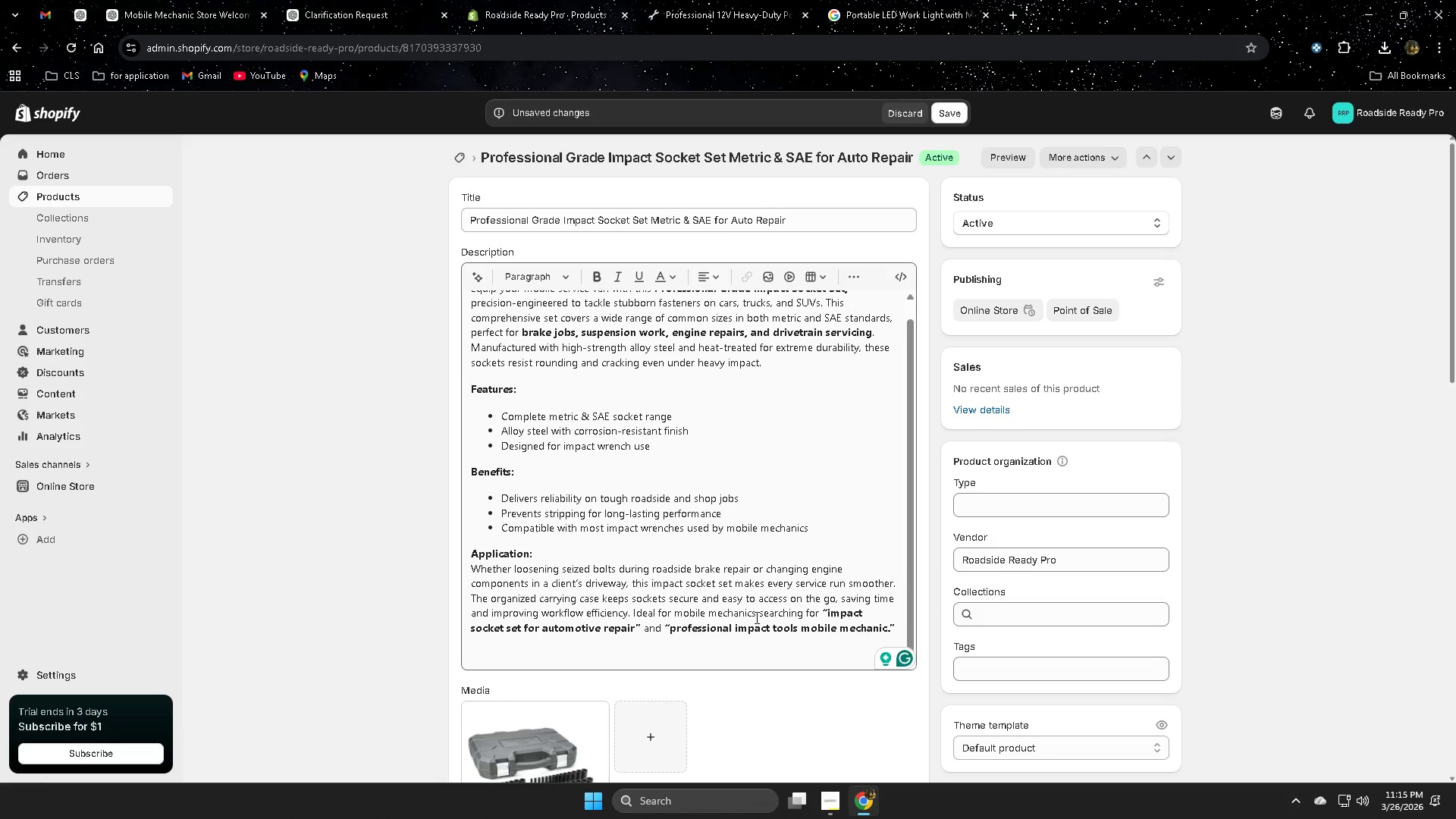 
left_click([830, 805])